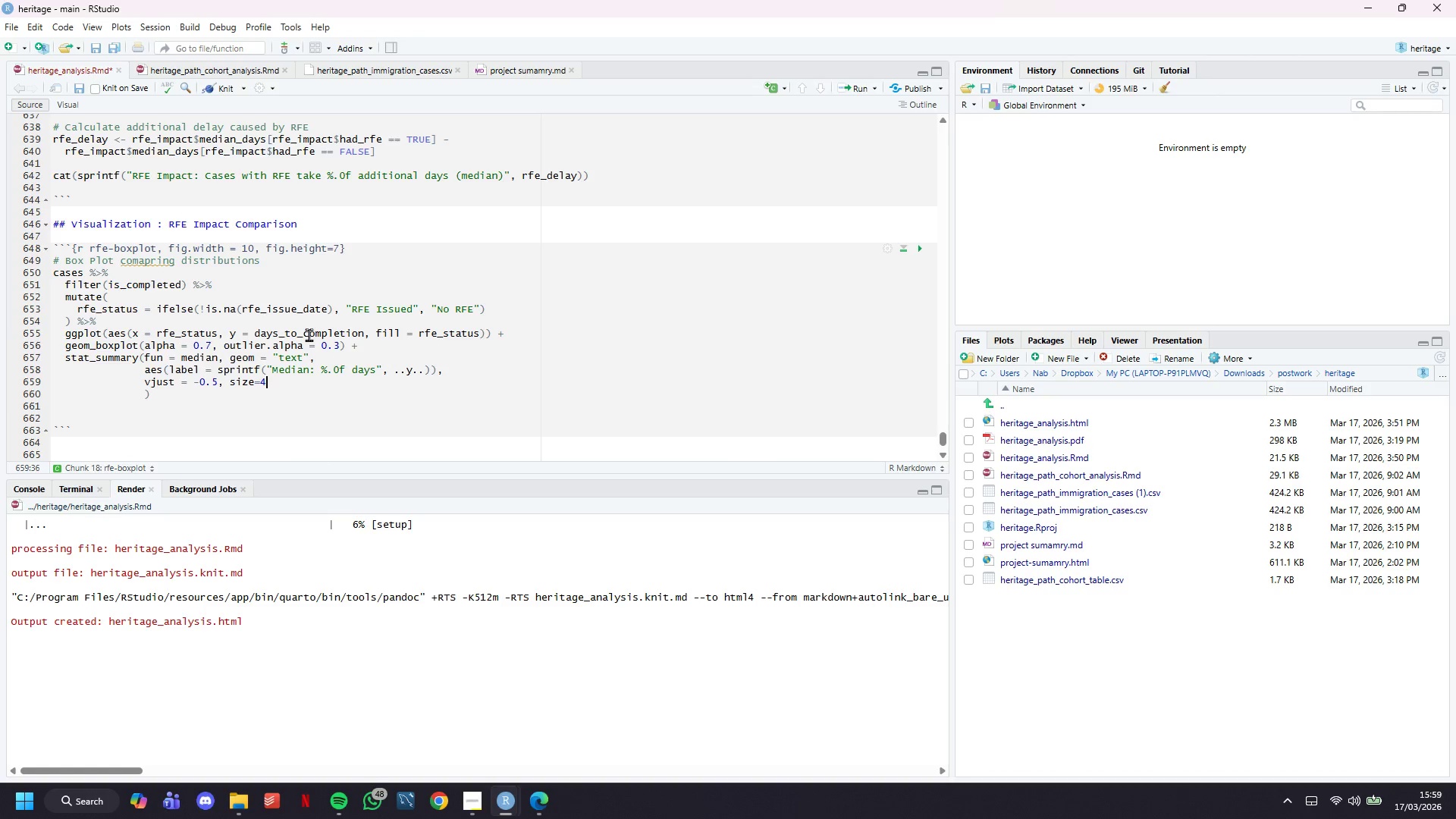 
type(, s)
key(Backspace)
type(fontface = "bold)
 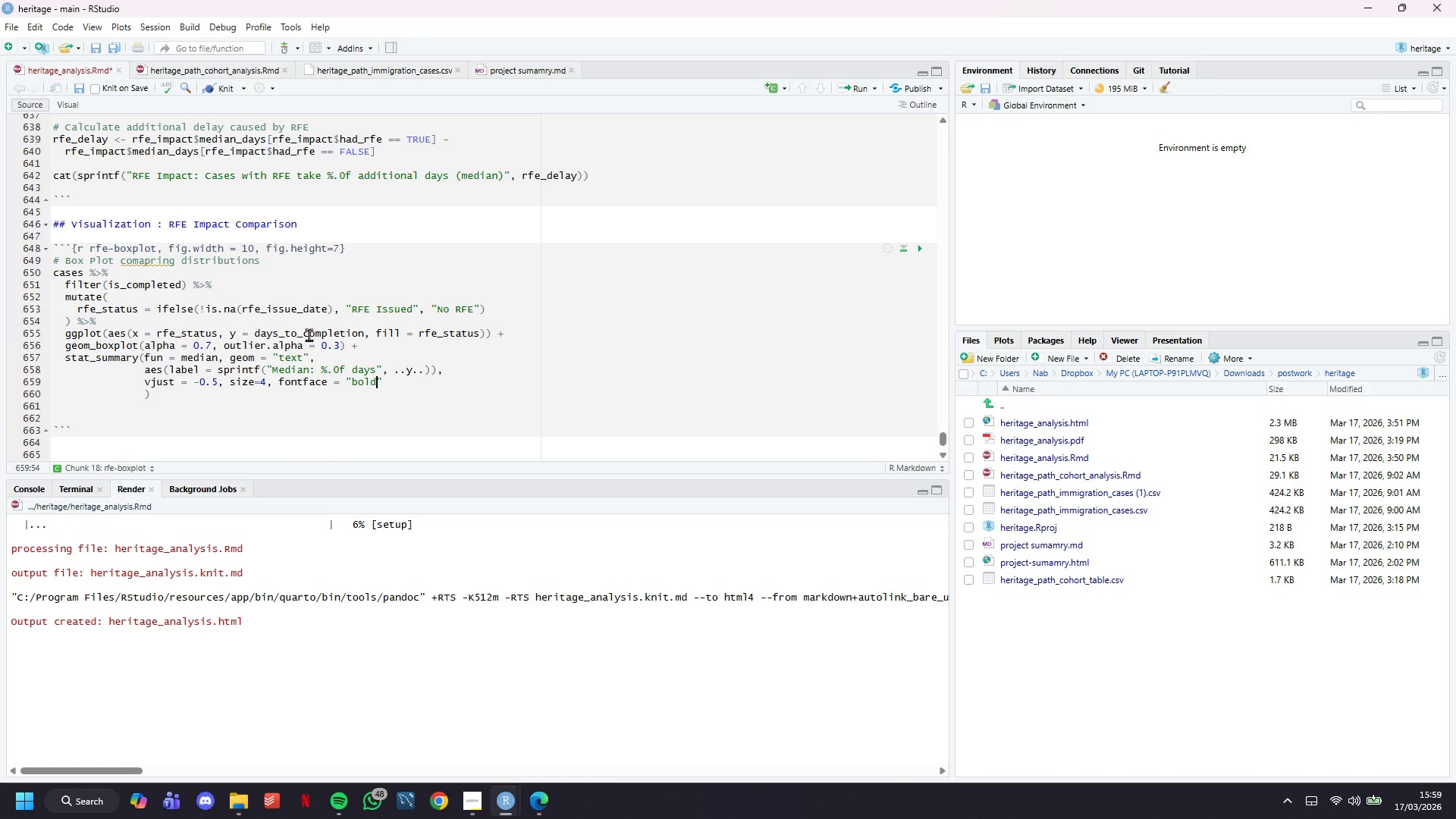 
key(ArrowRight)
 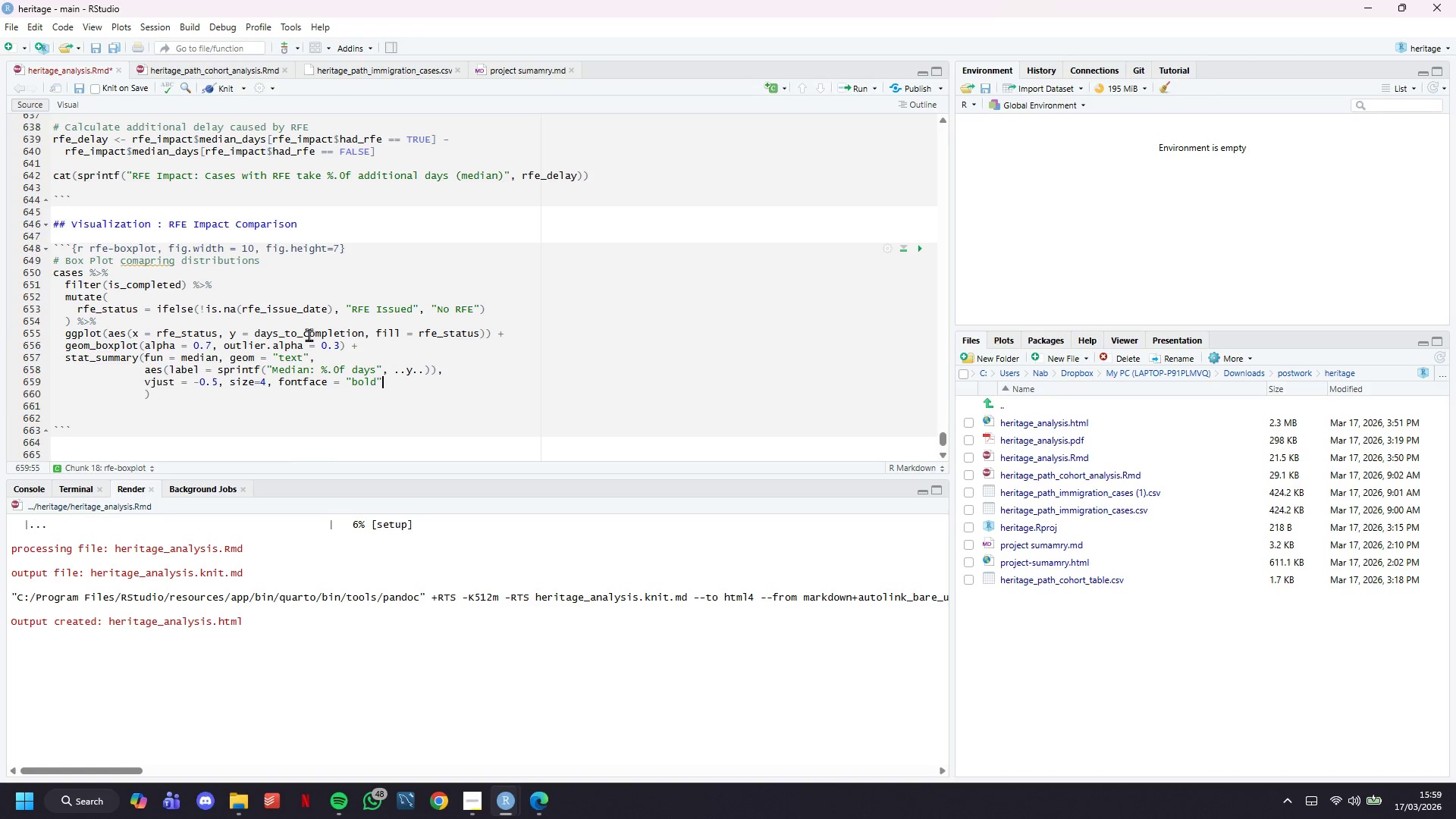 
key(ArrowDown)
 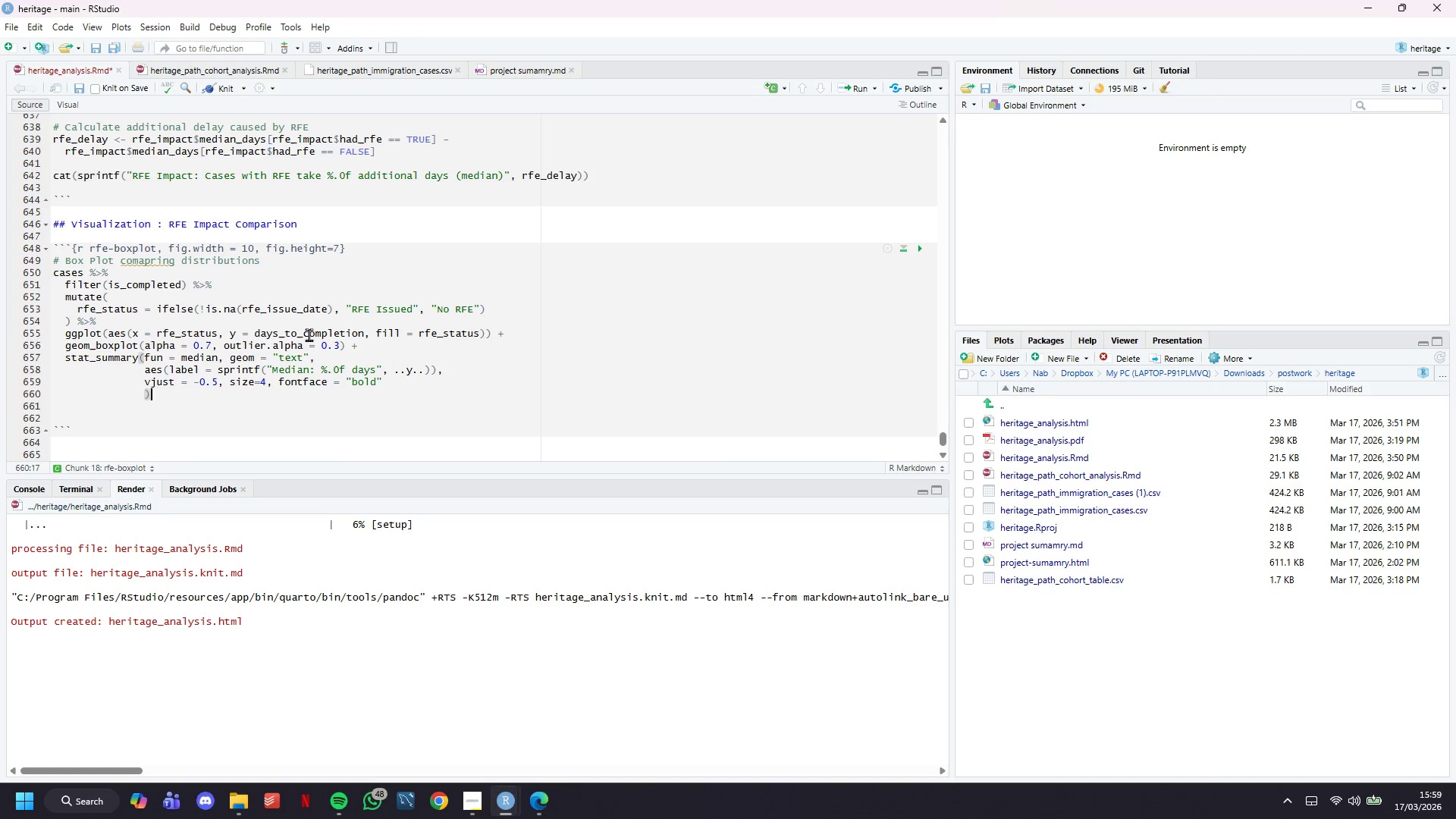 
key(ArrowLeft)
 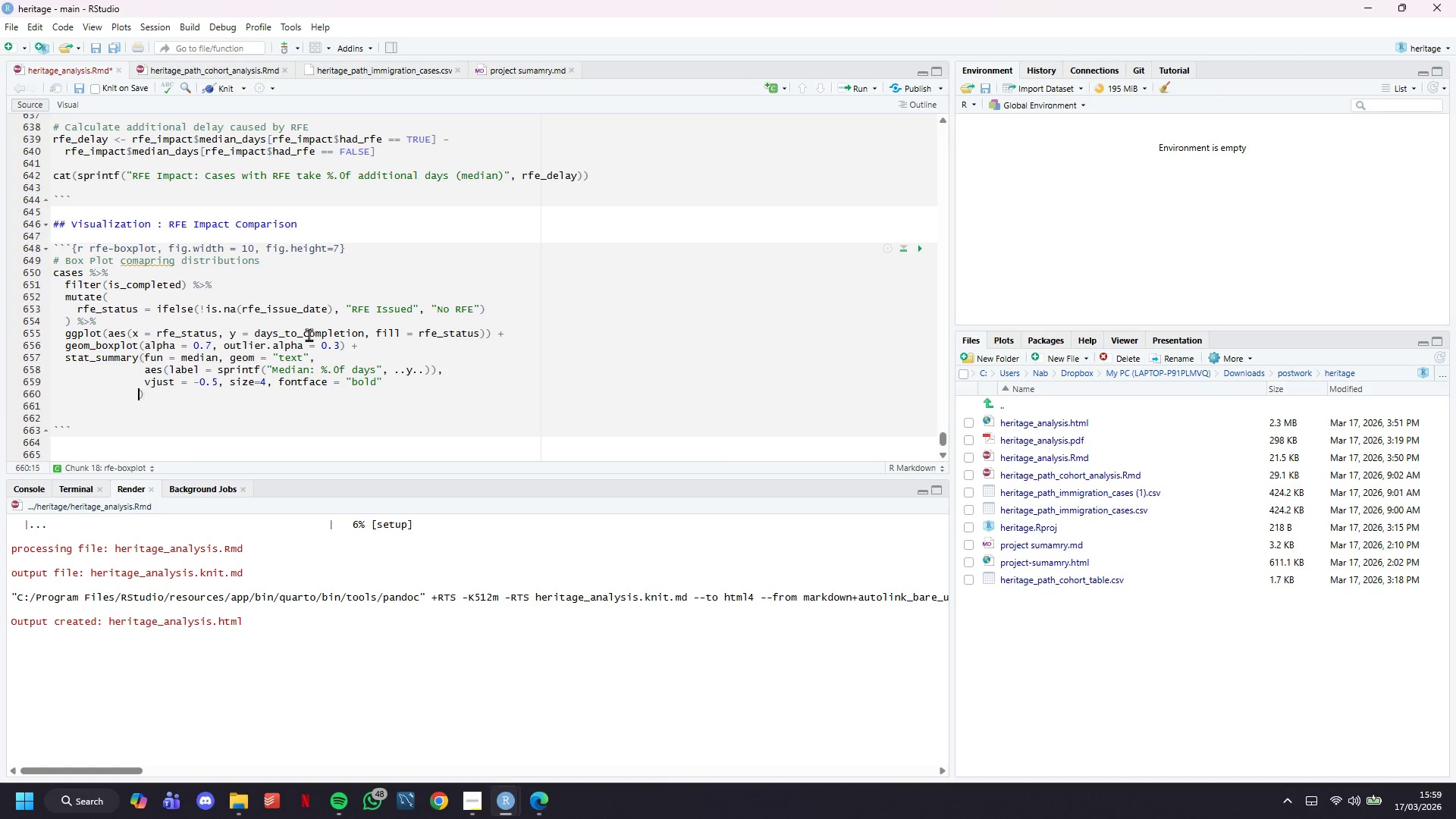 
key(Backspace)
 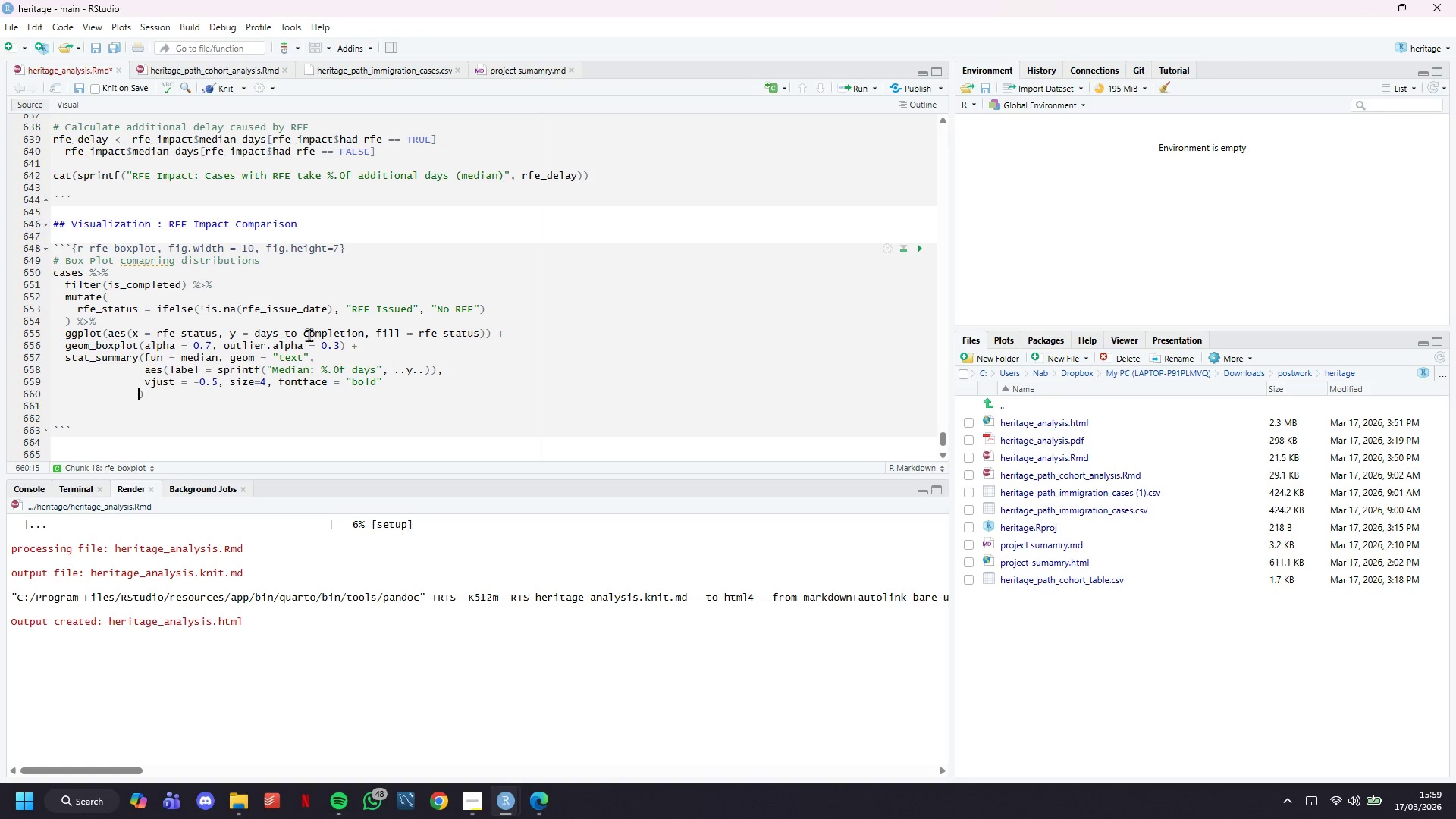 
key(Backspace)
 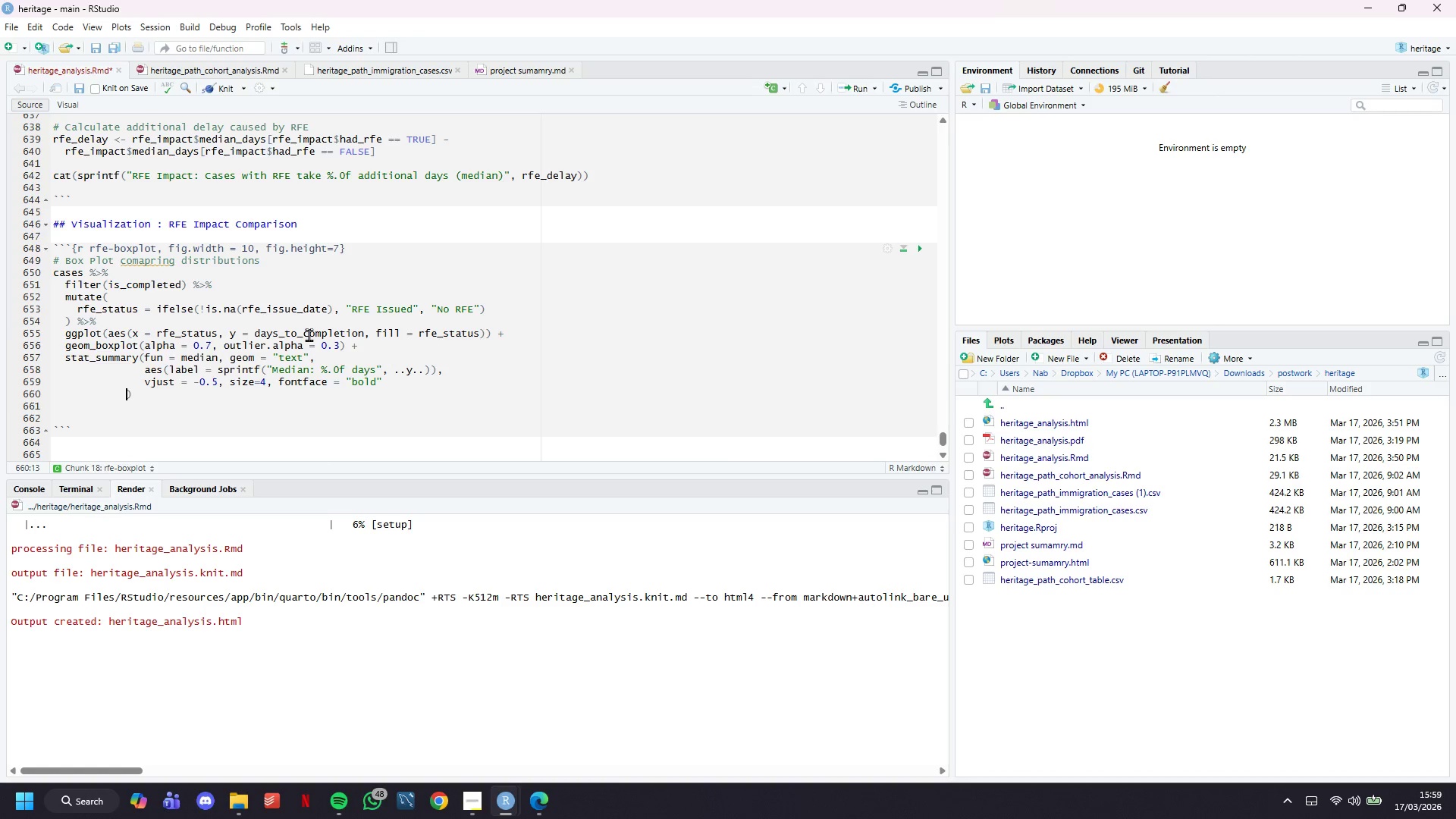 
key(Backspace)
 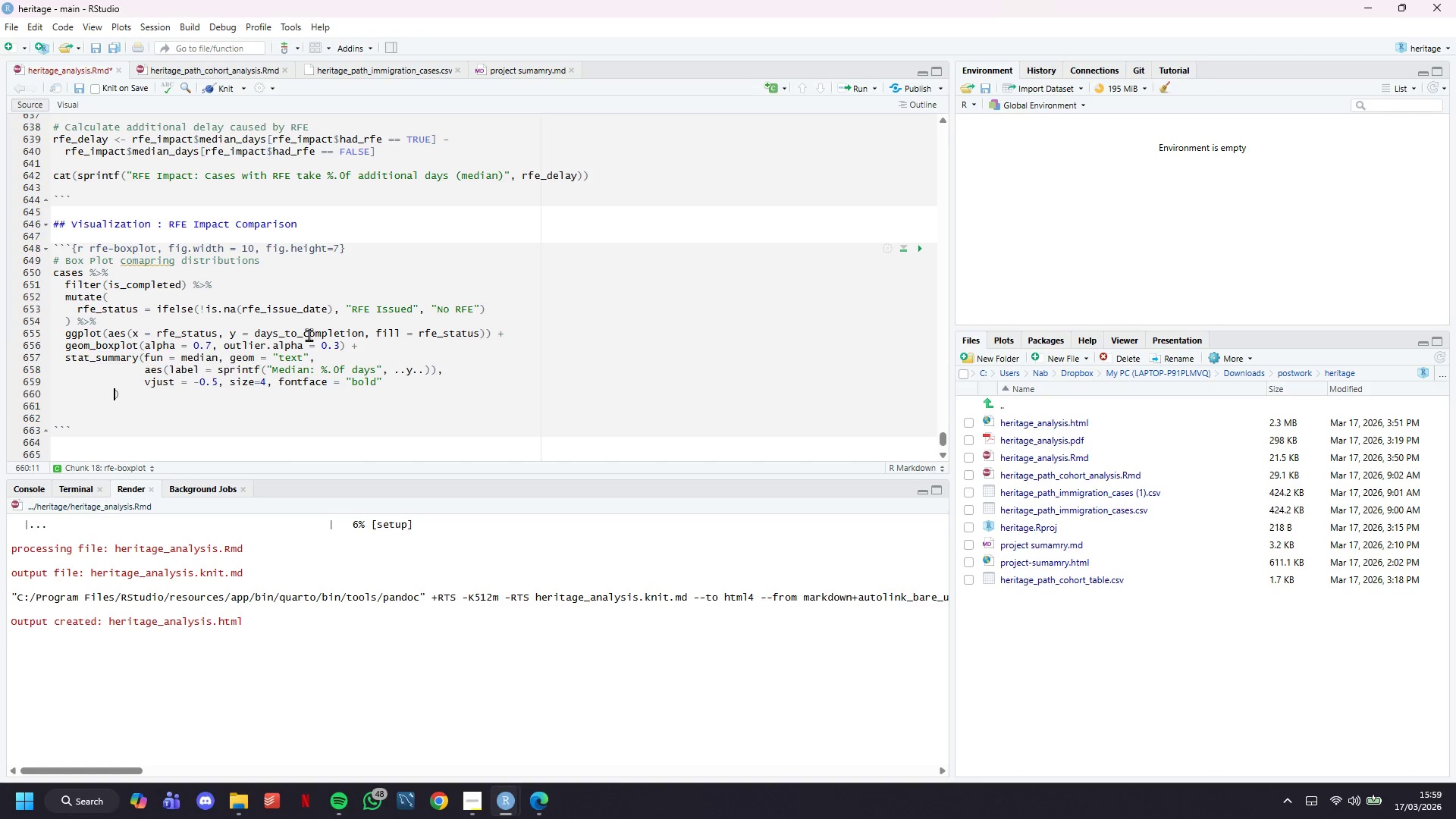 
key(Backspace)
 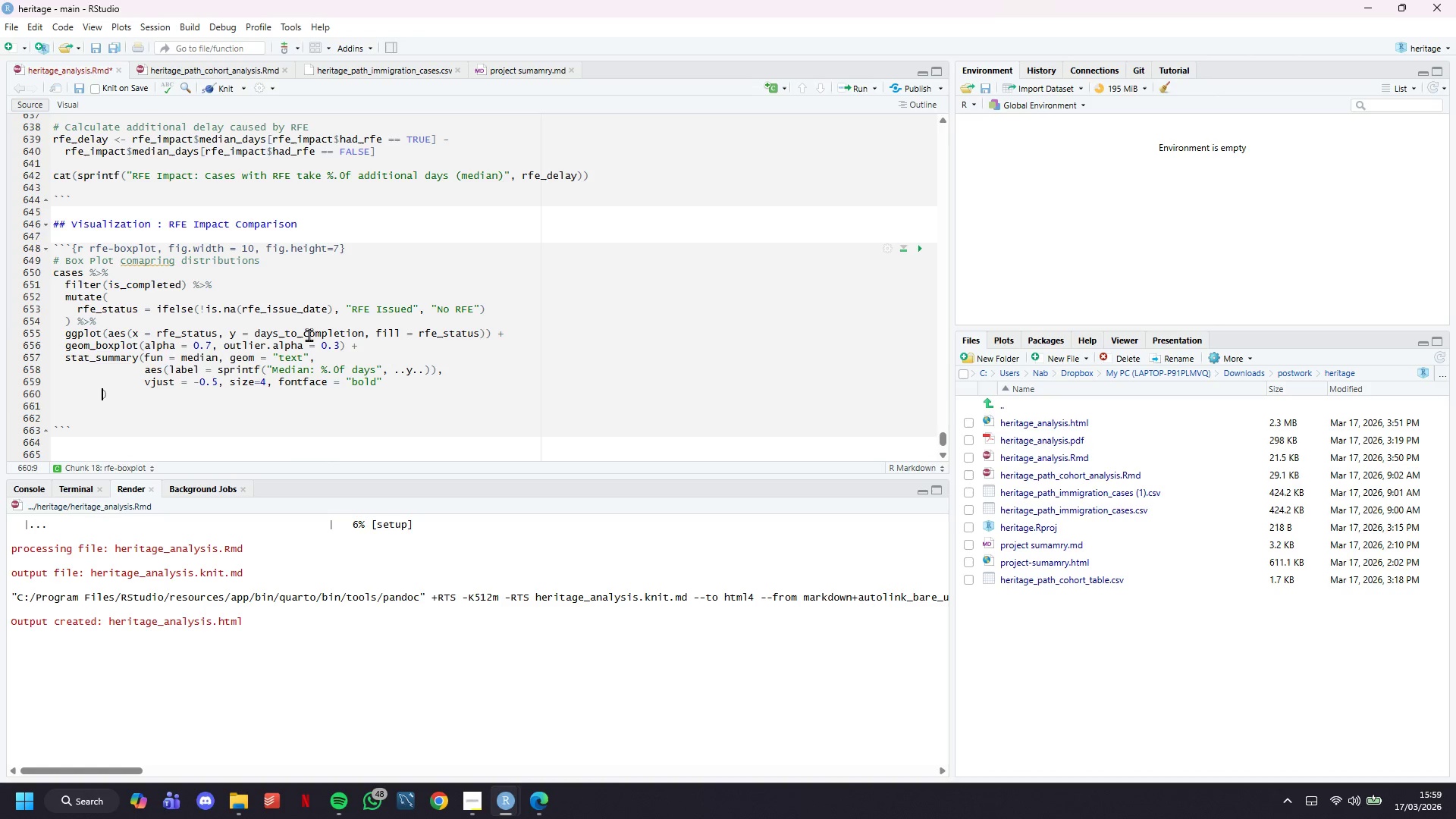 
key(Backspace)
 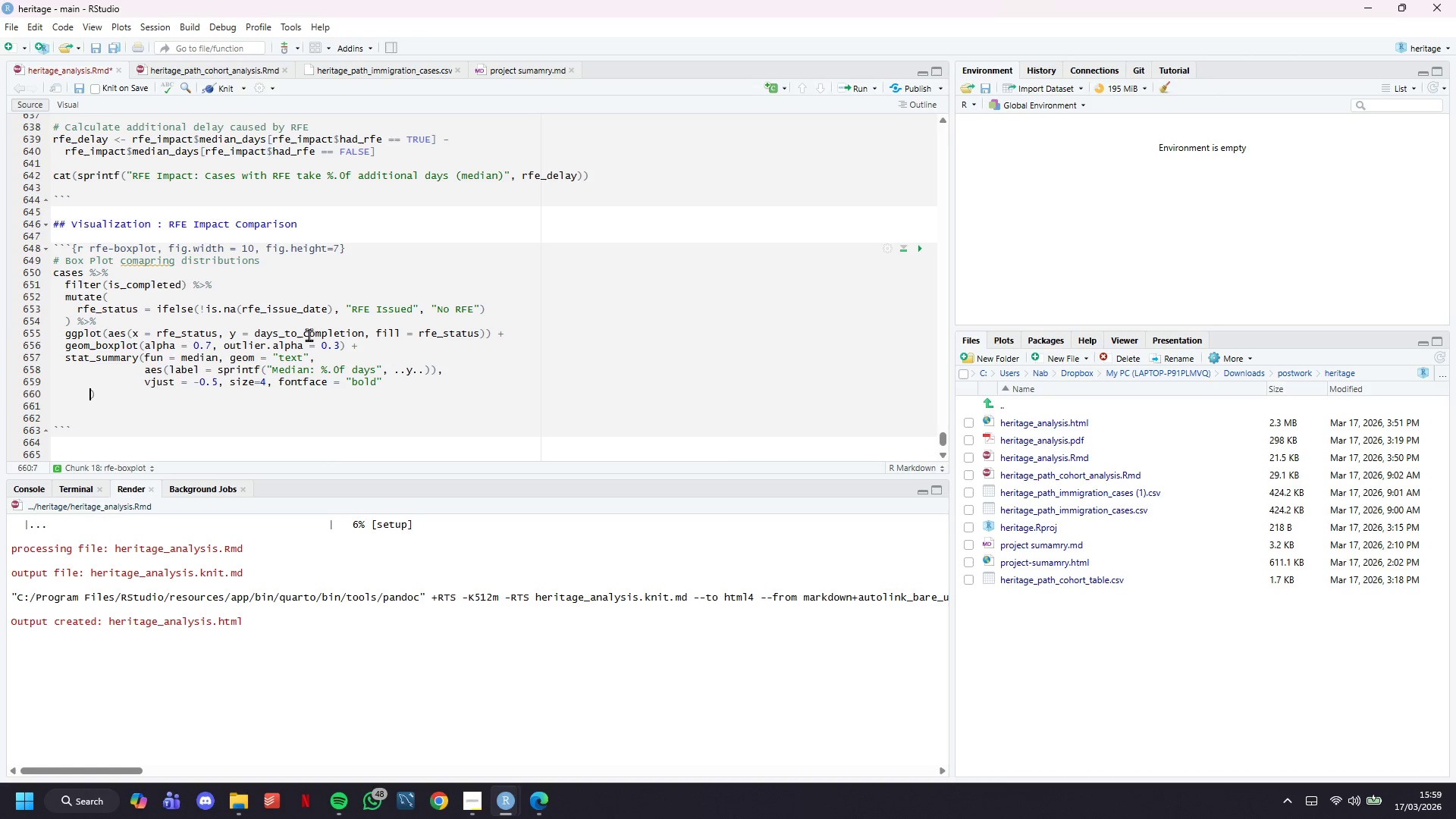 
key(Backspace)
 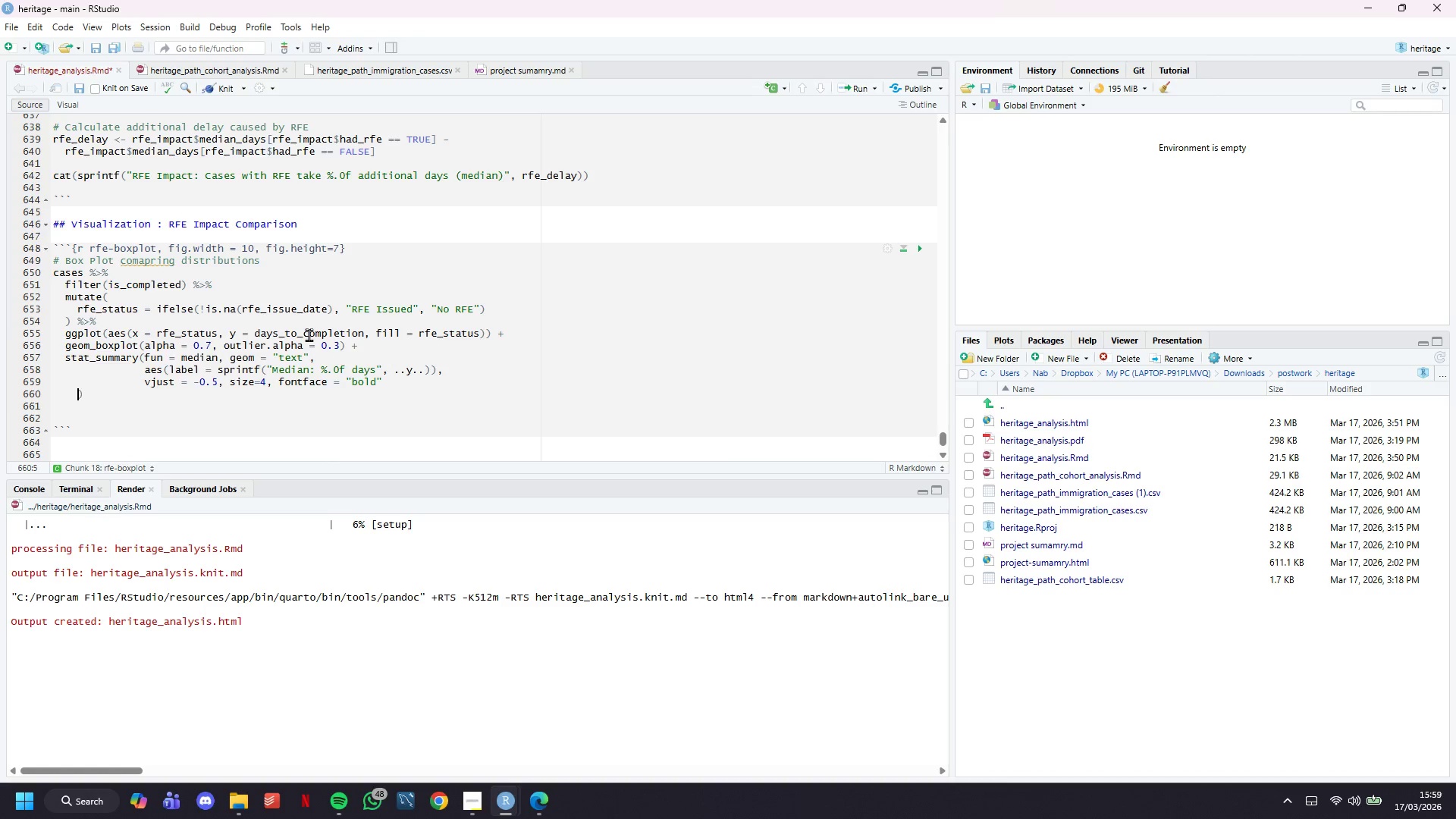 
key(Backspace)
 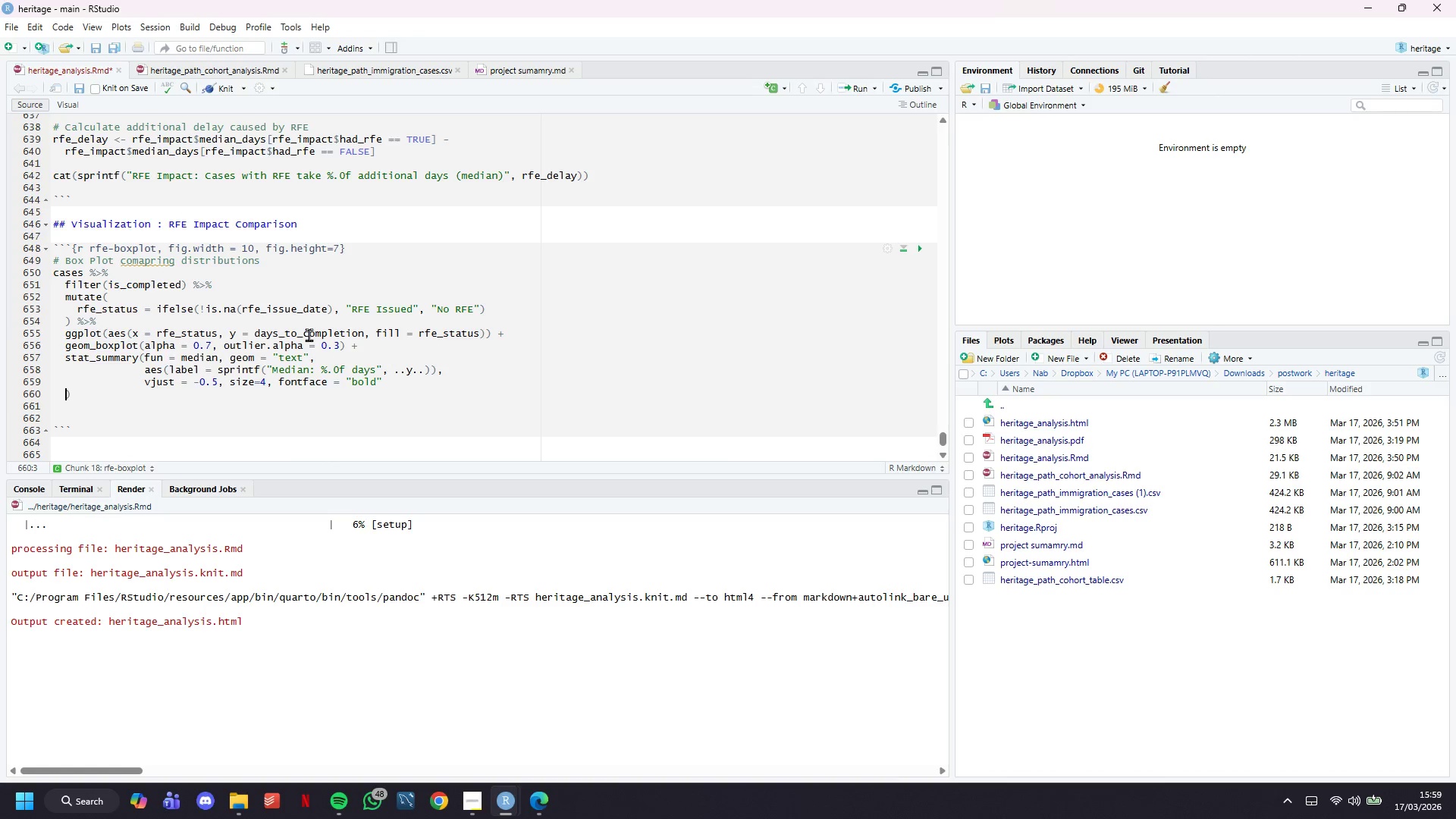 
key(Backspace)
 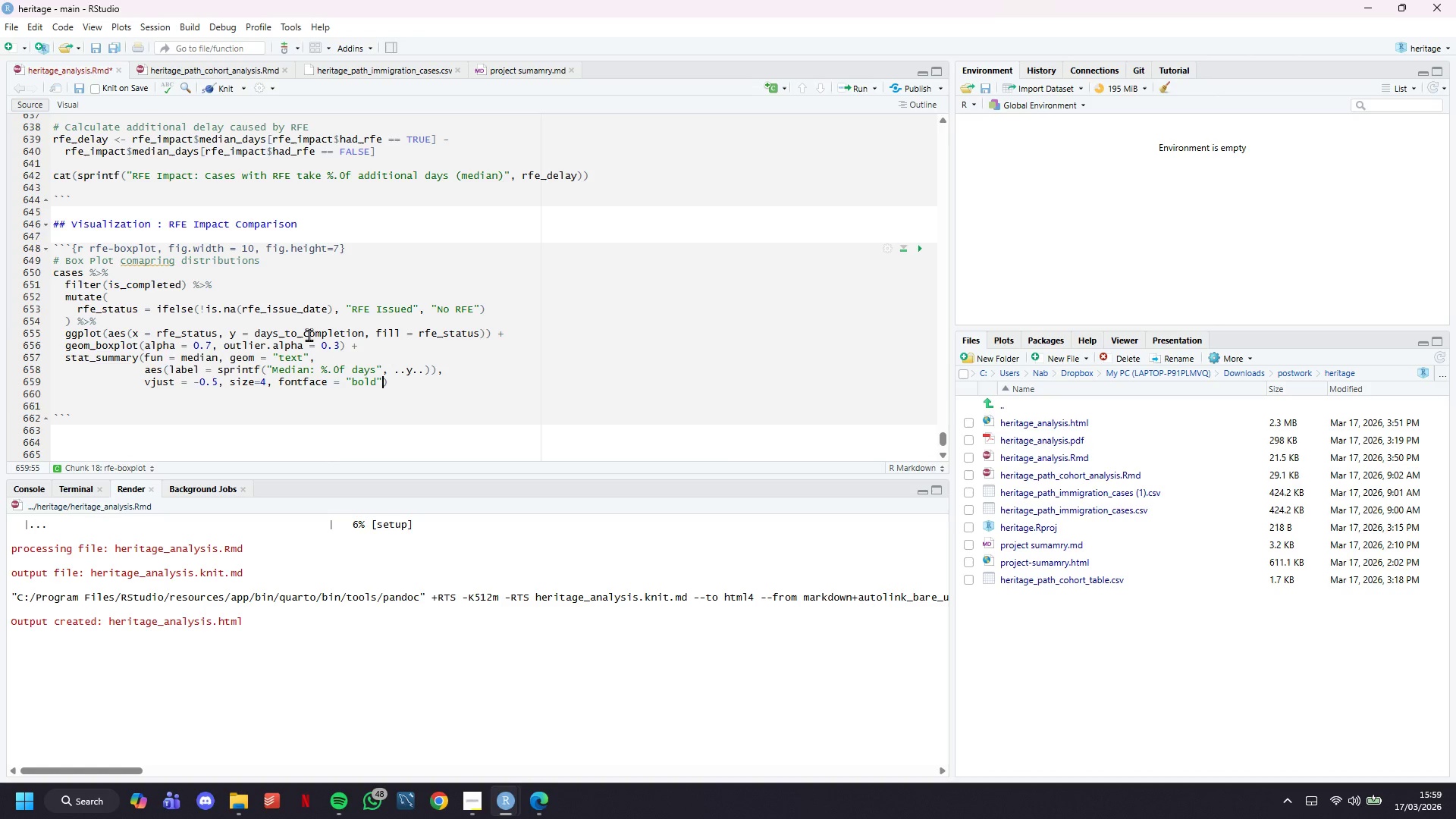 
key(Backspace)
 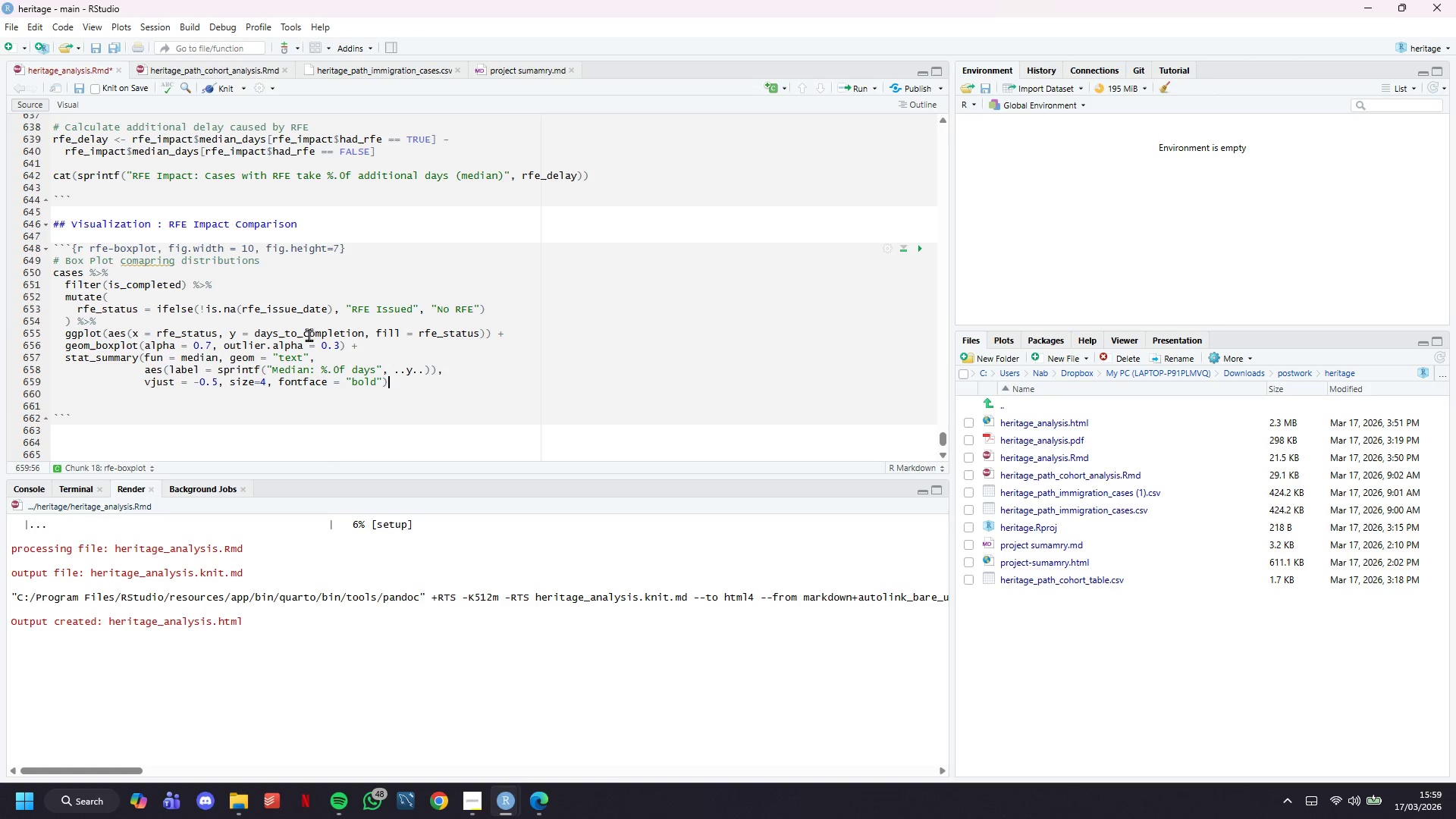 
key(ArrowRight)
 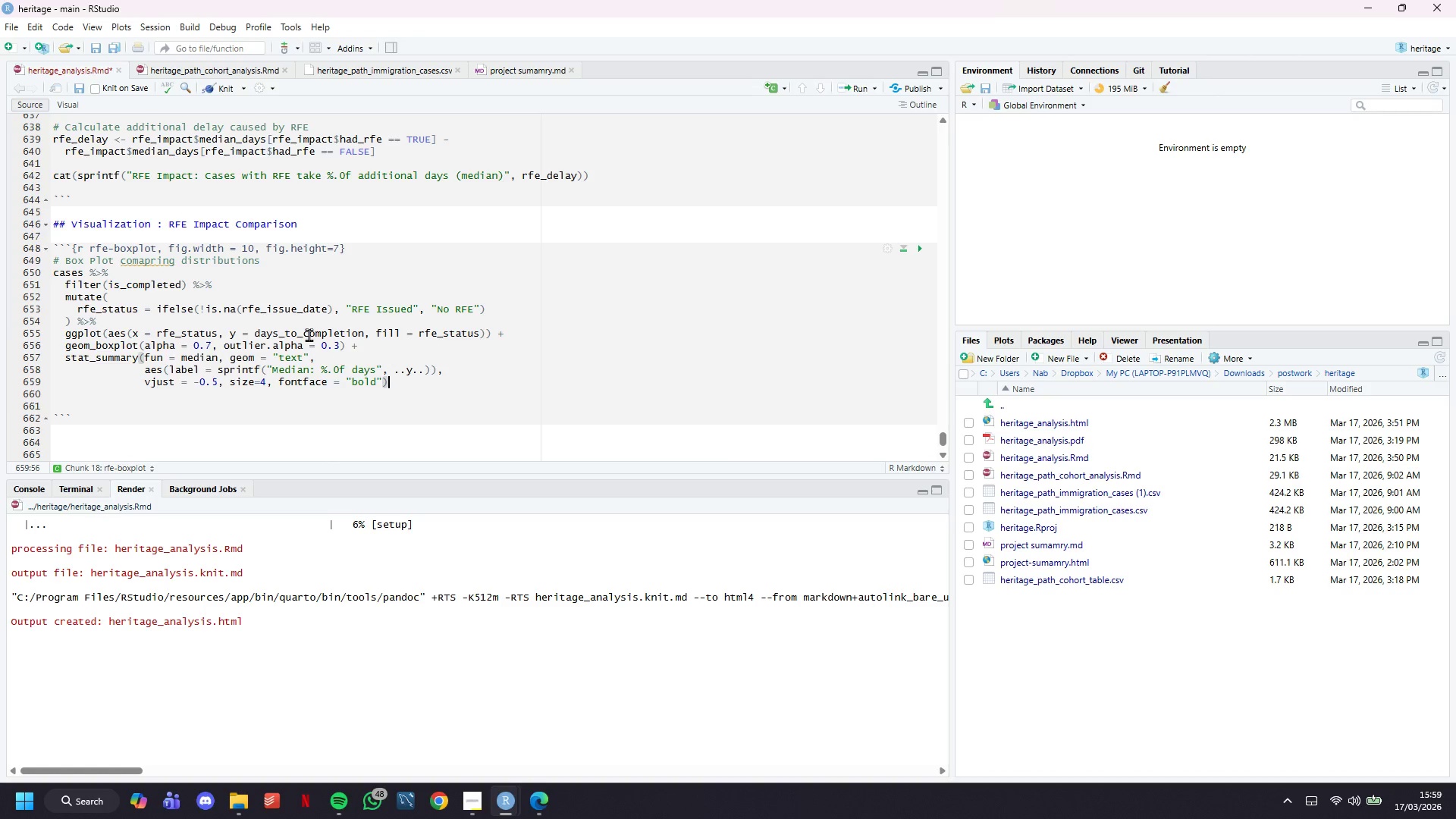 
key(Space)
 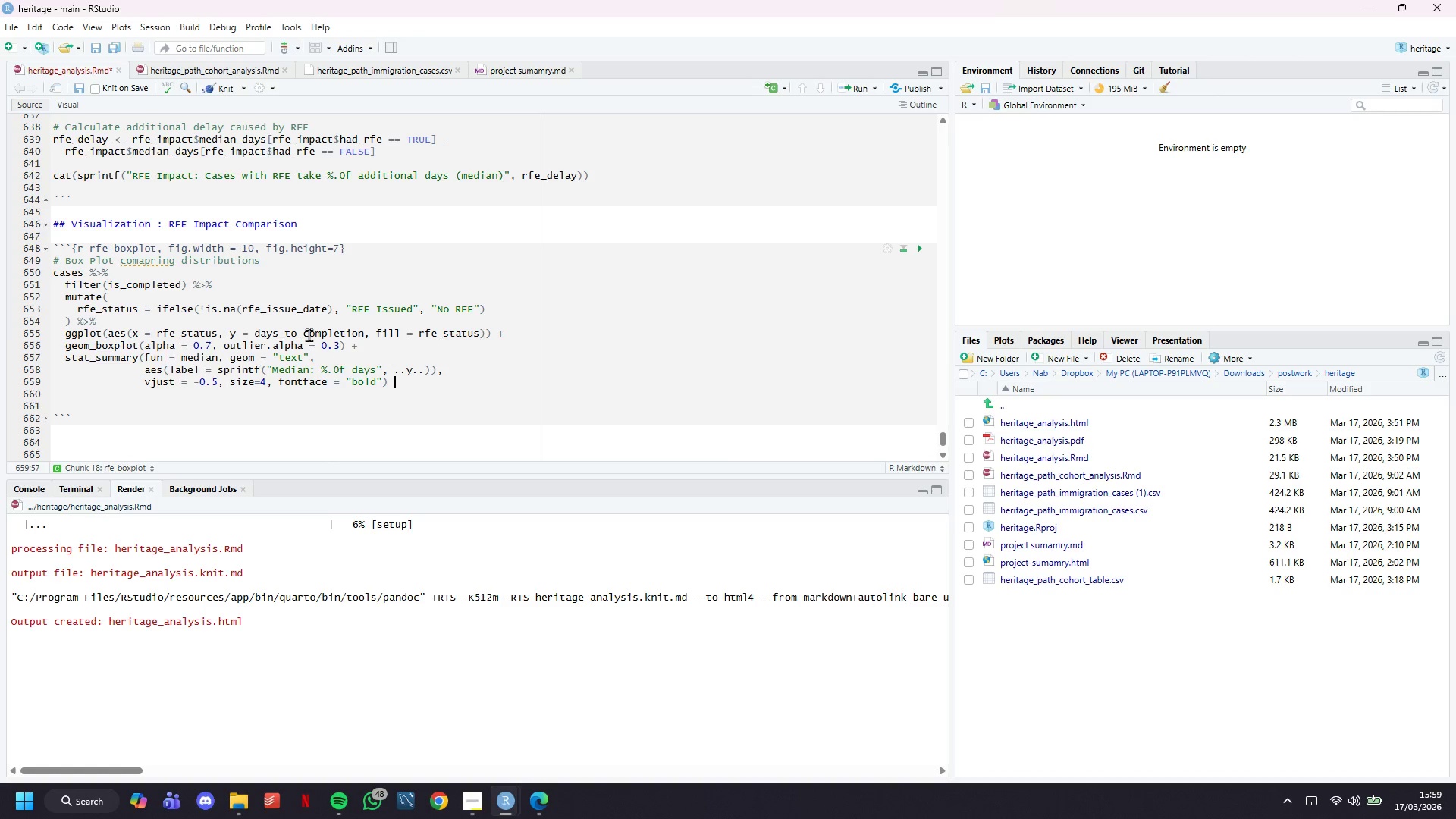 
key(Shift+Equal)
 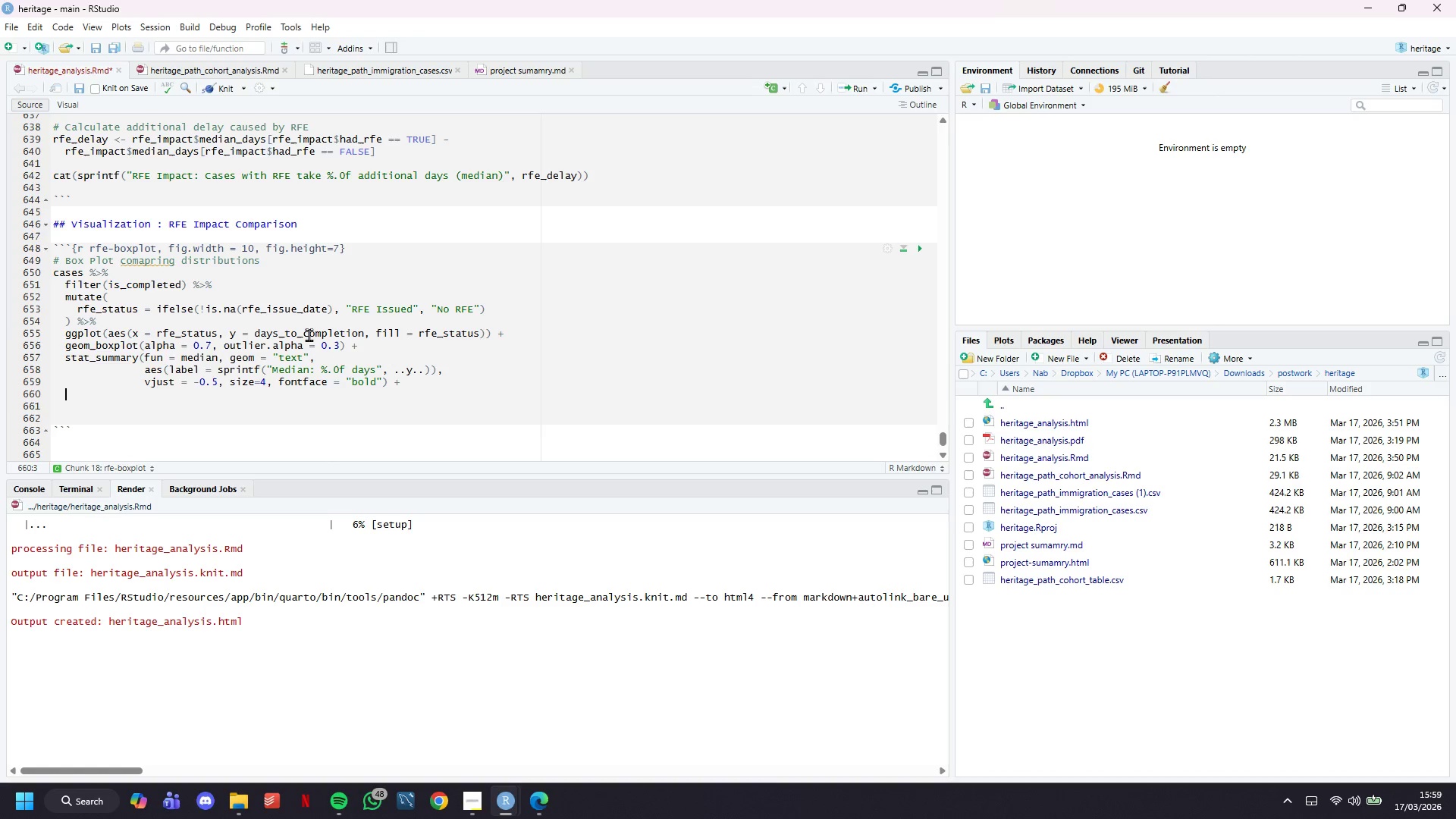 
key(Enter)
 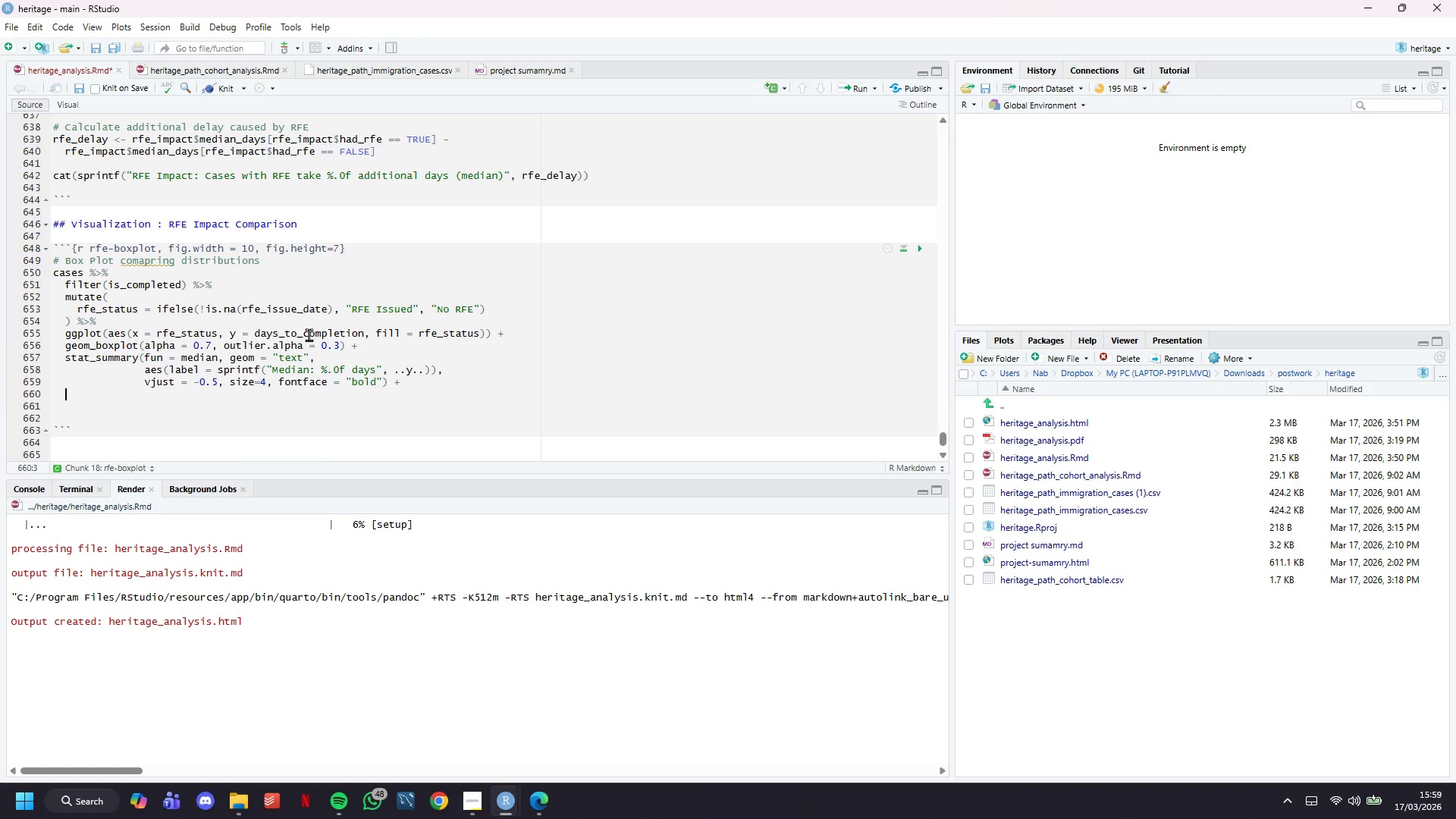 
type(scale_fill_manual(valus )
key(Backspace)
key(Backspace)
type(es = c("RFE Issued)
 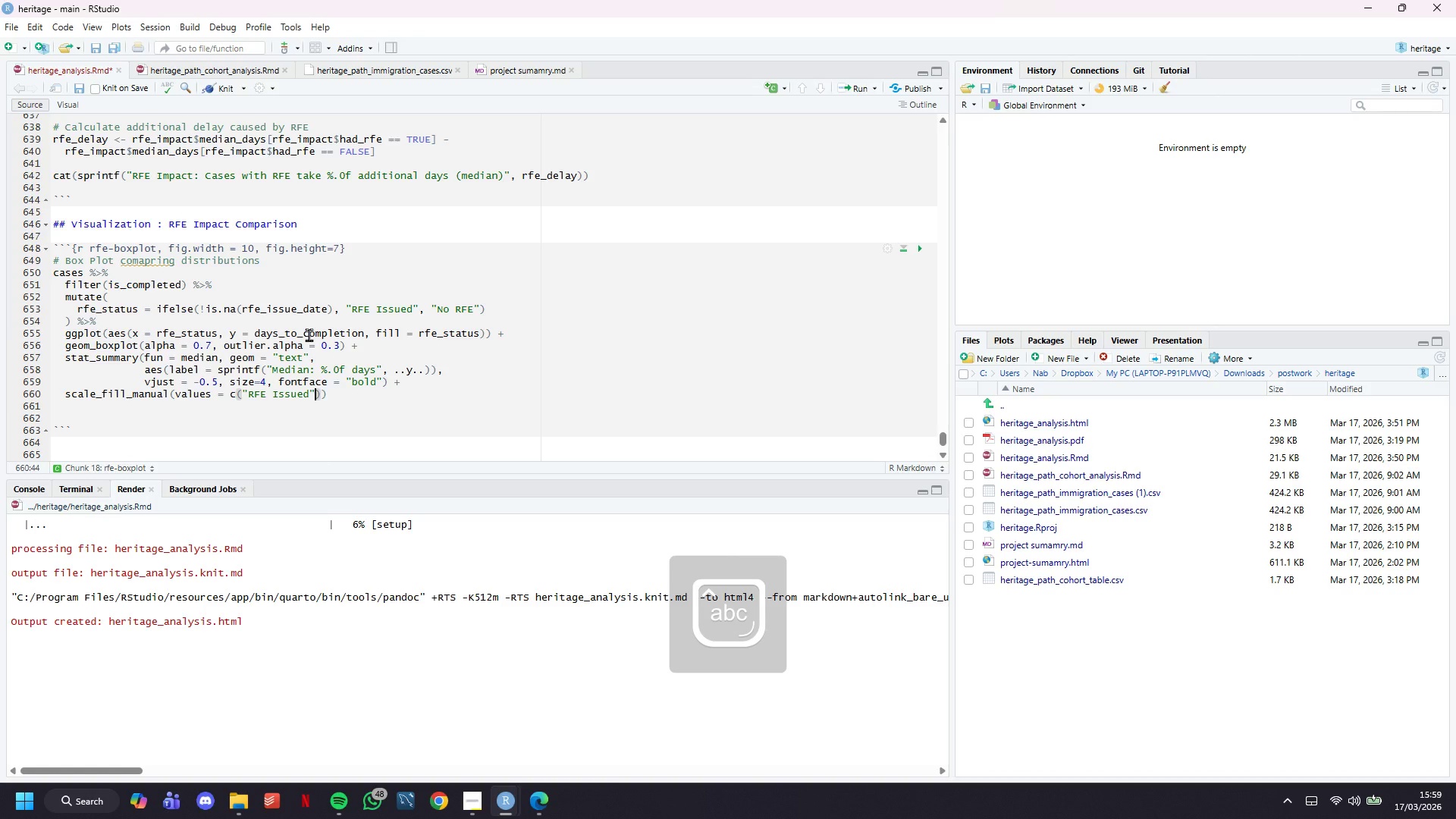 
 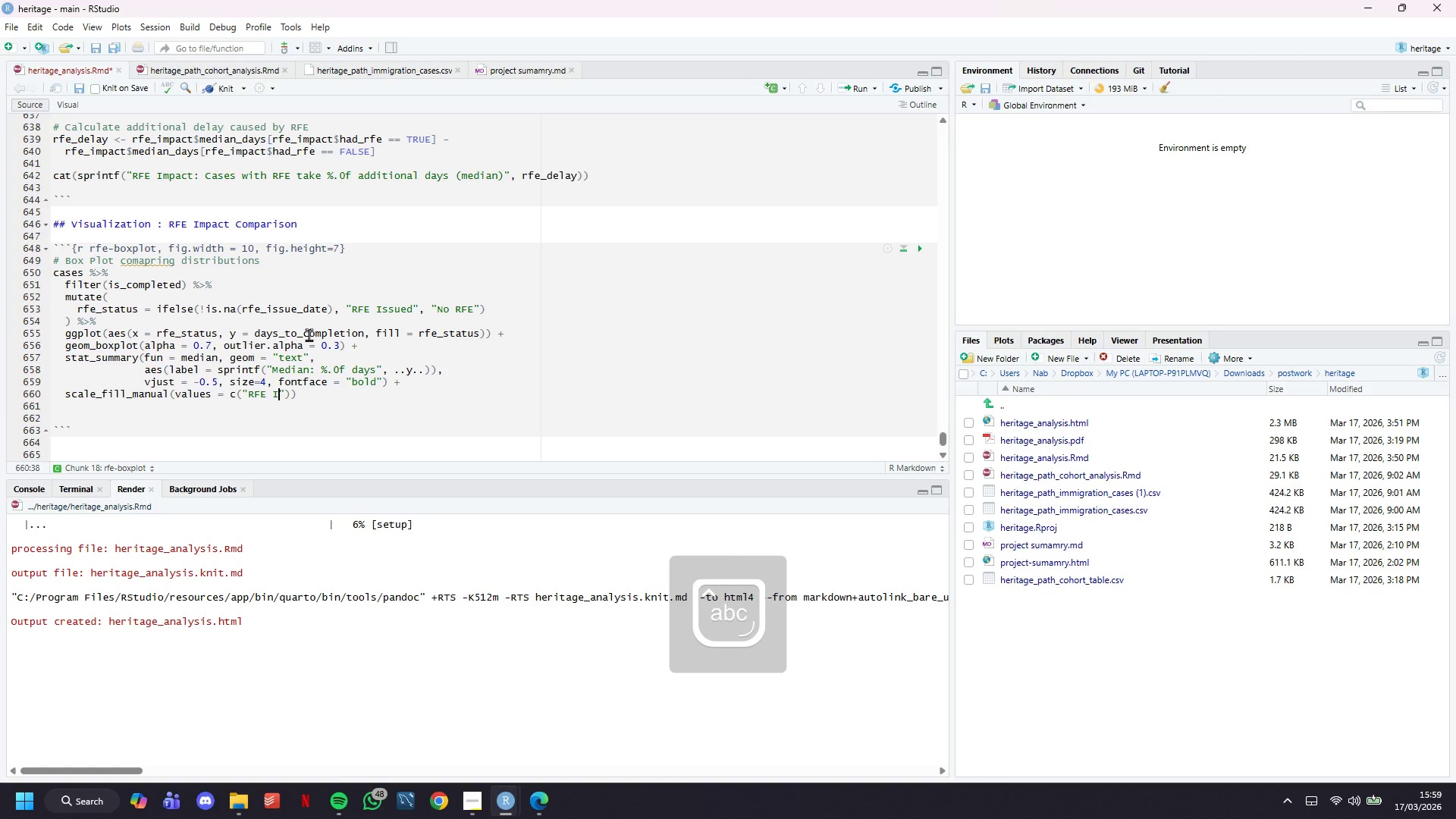 
key(ArrowRight)
 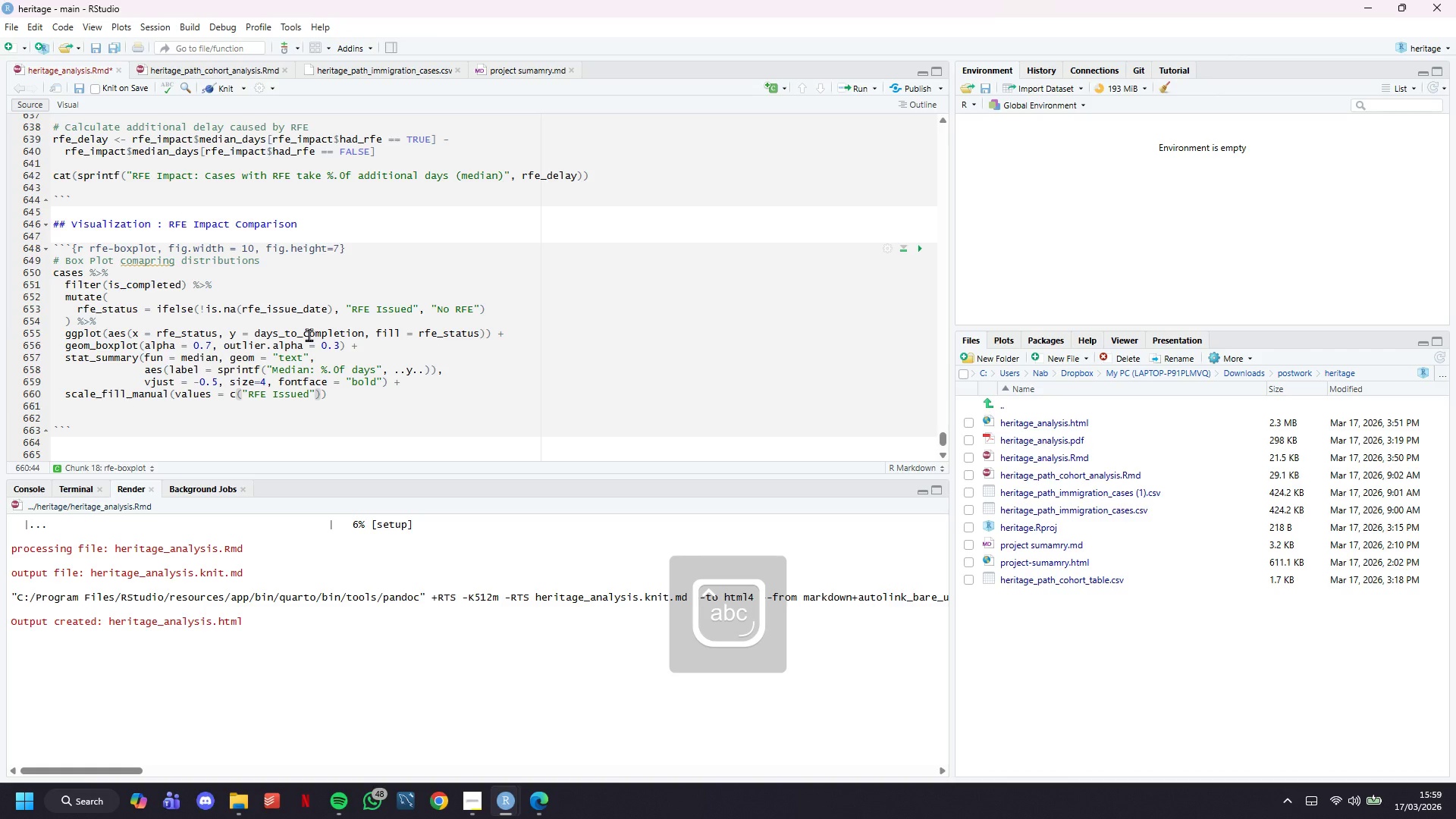 
type( = heritage_red, )
 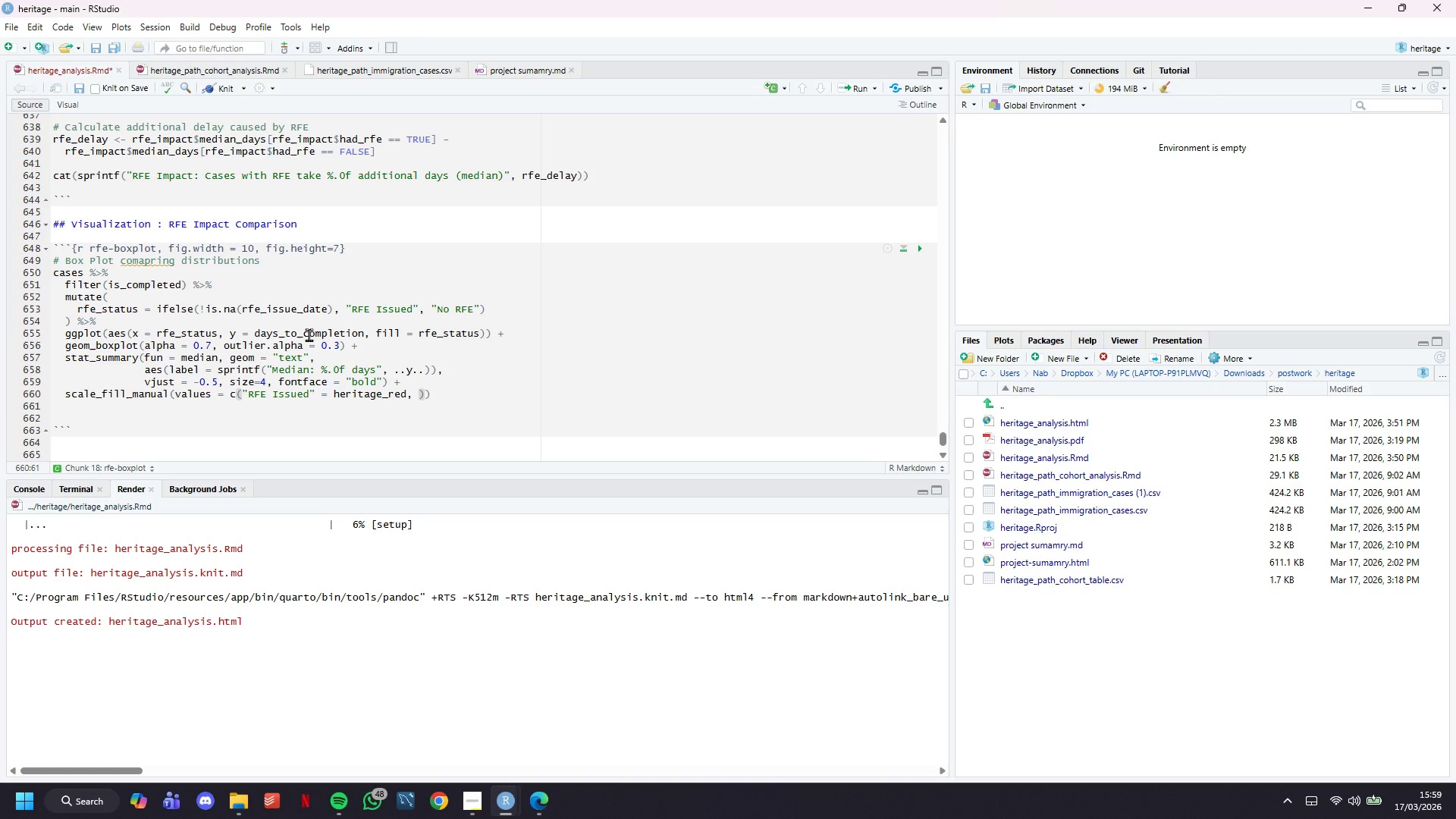 
key(Enter)
 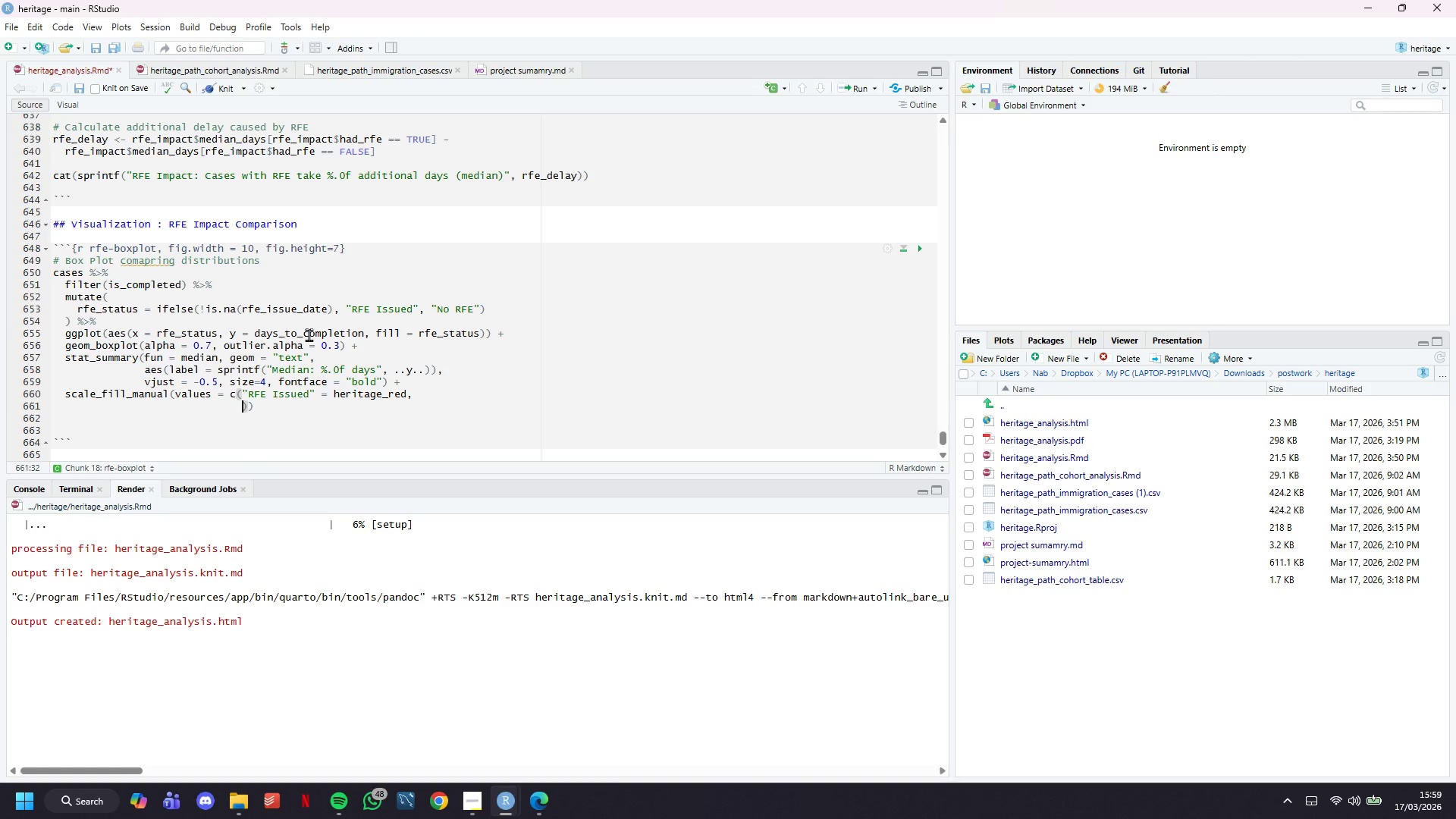 
type("No RFE)
 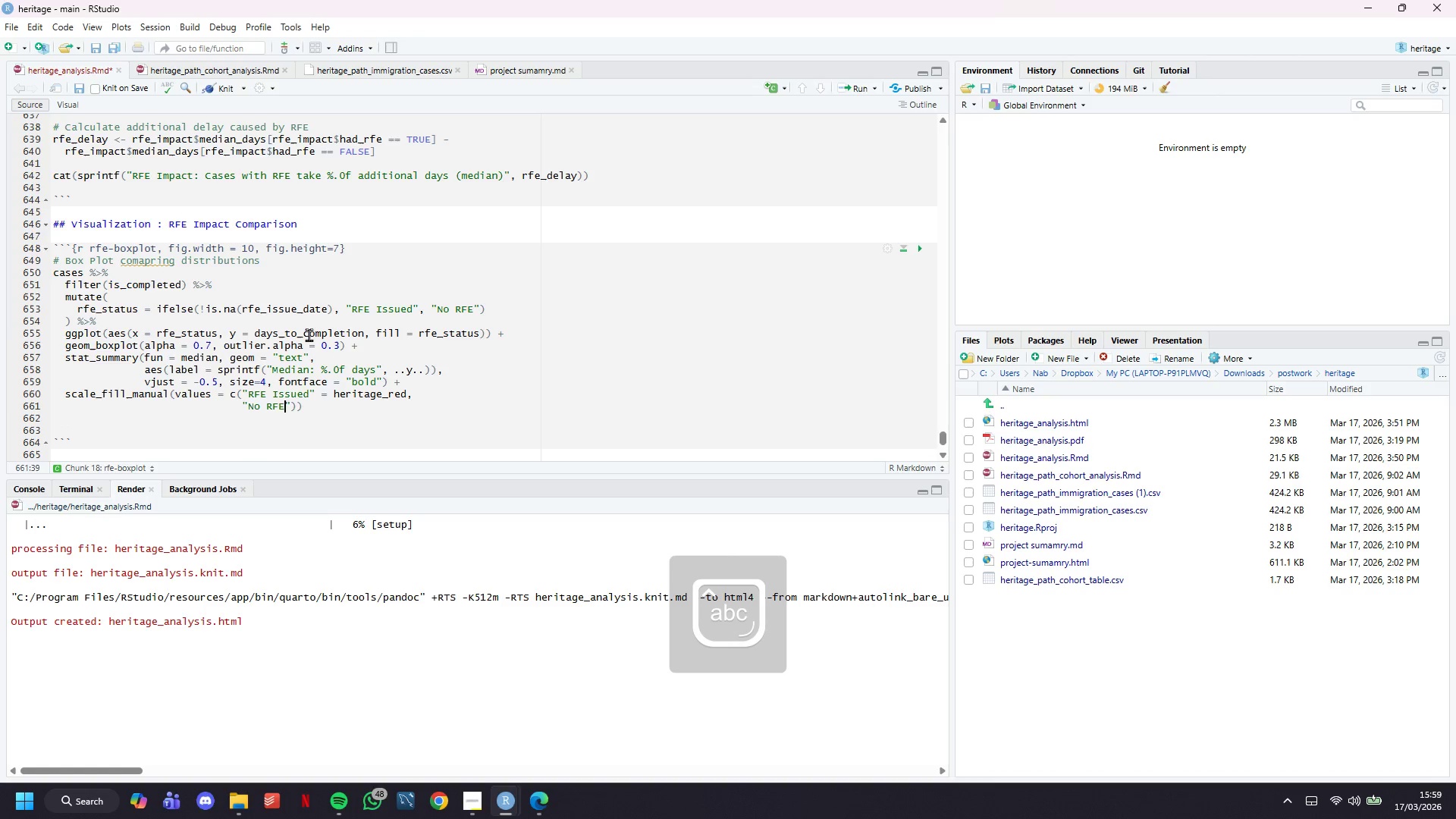 
key(ArrowRight)
 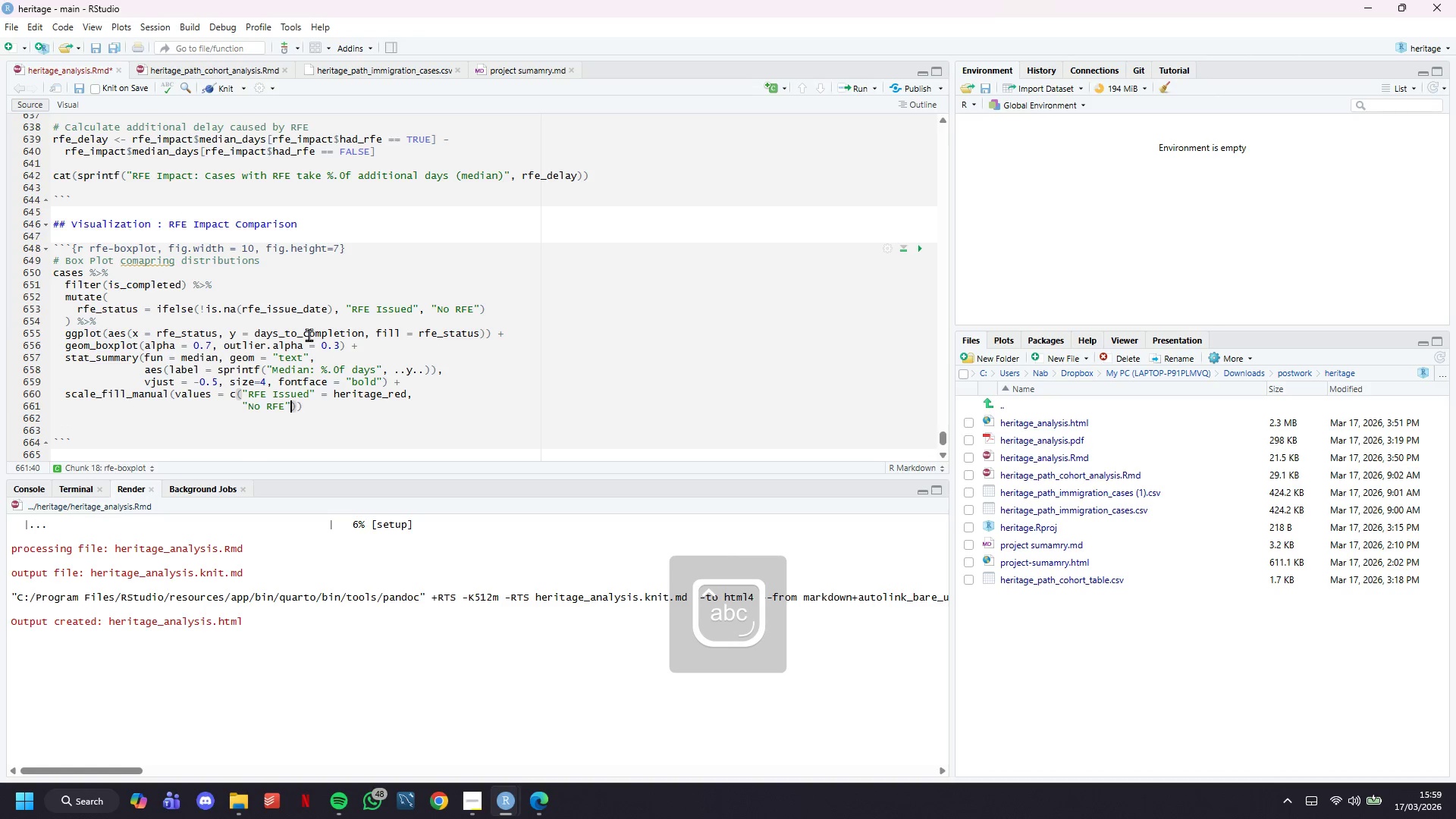 
type( = heritage_greem)
 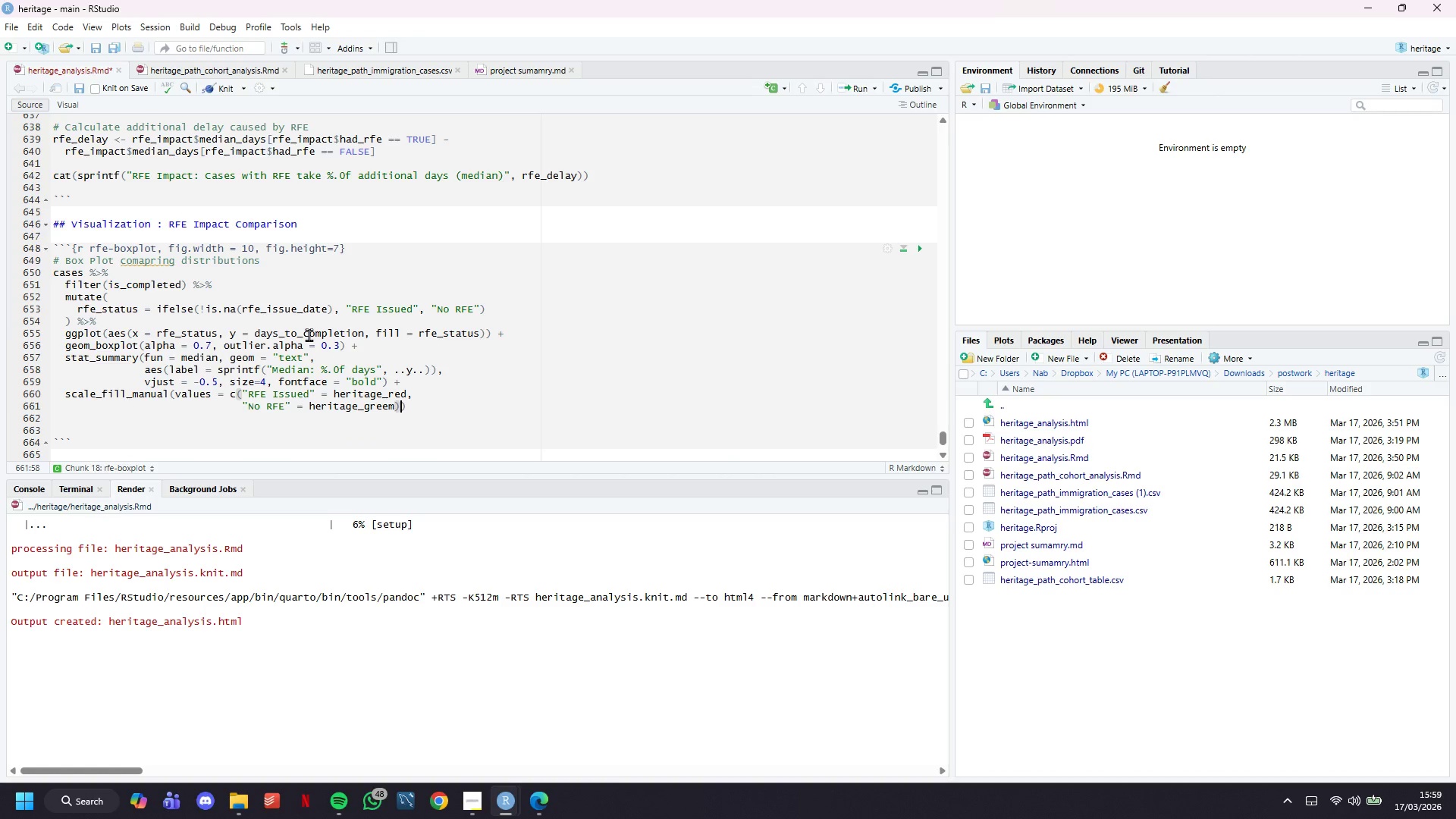 
 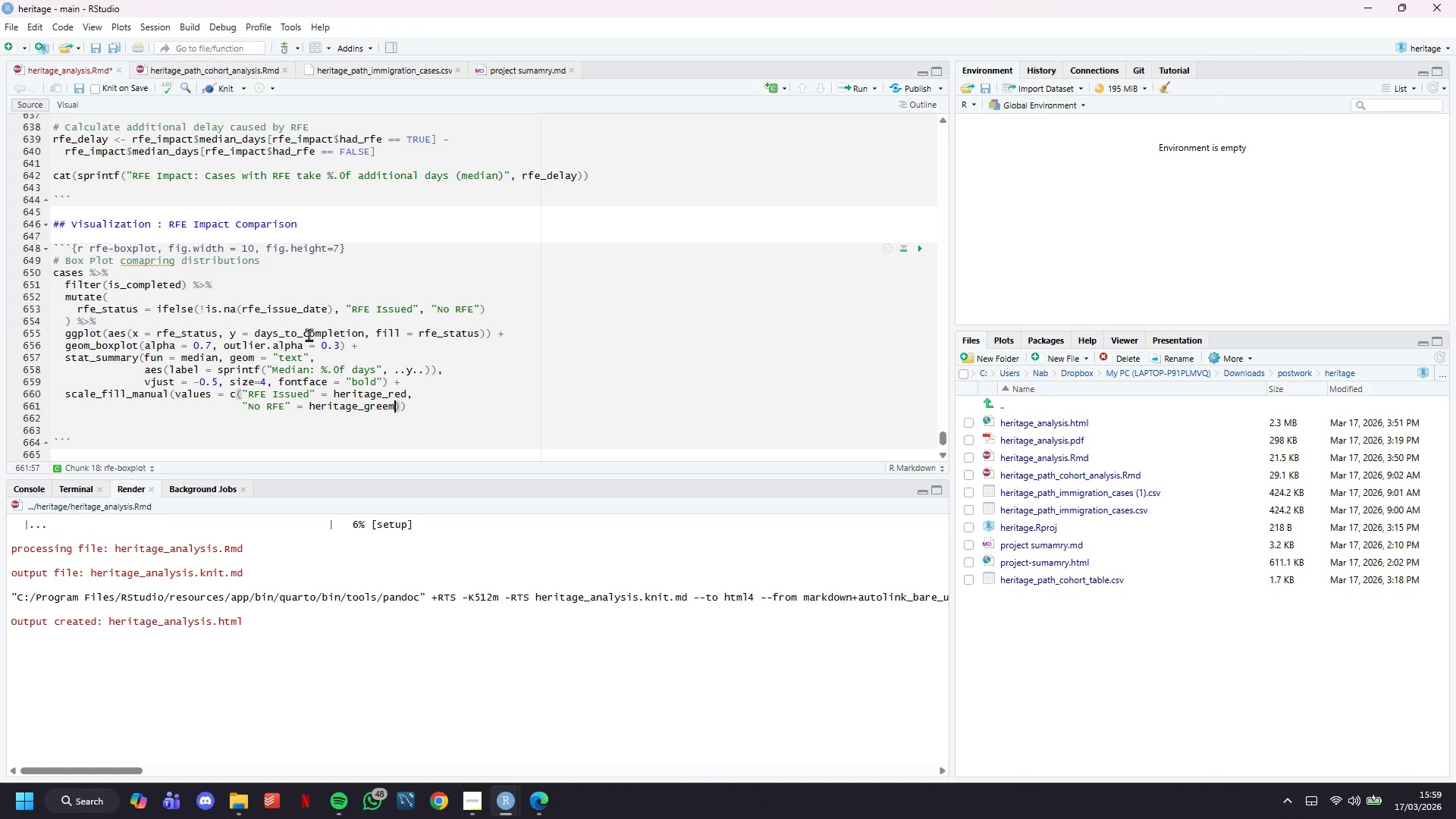 
key(ArrowRight)
 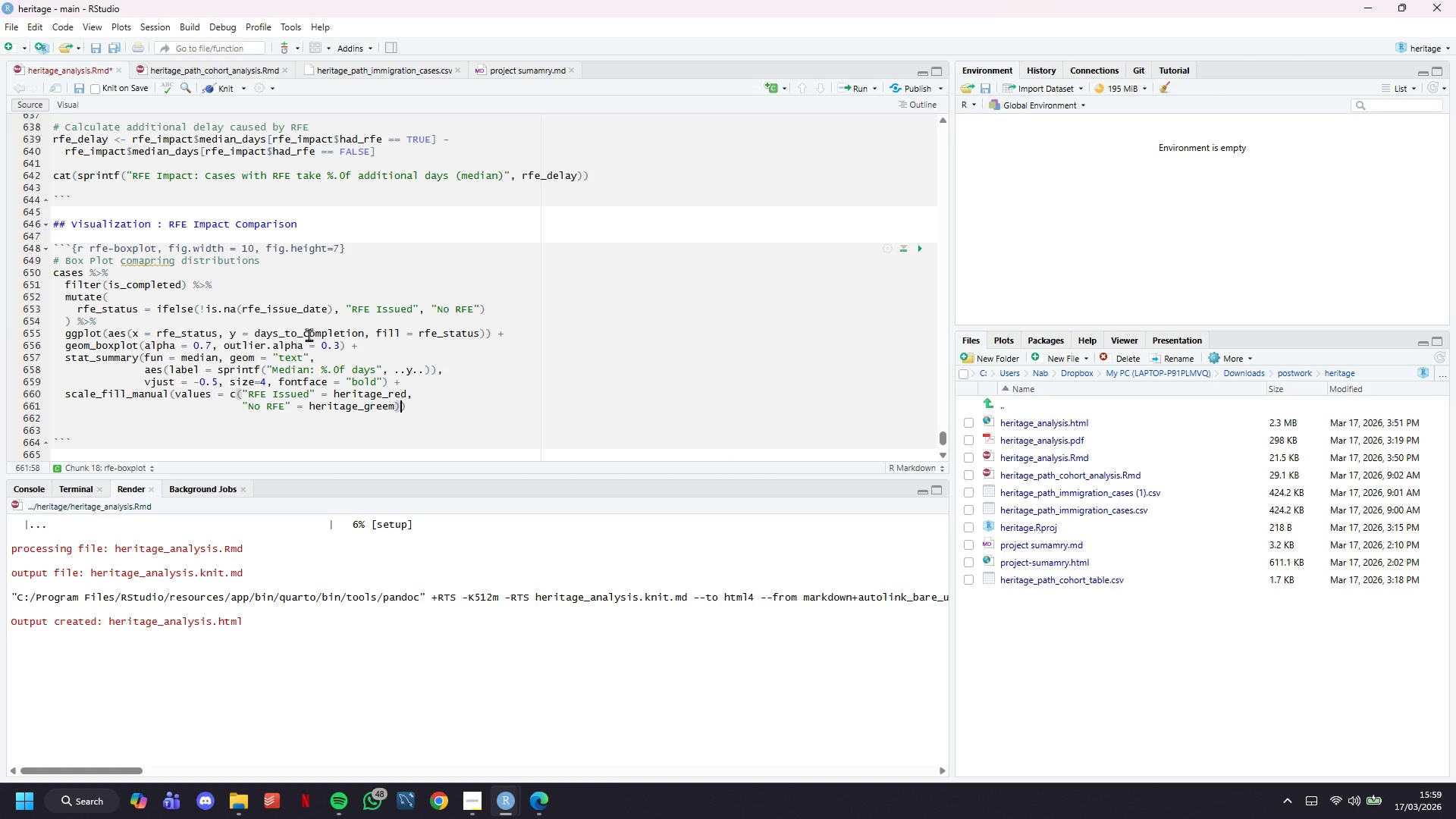 
key(ArrowRight)
 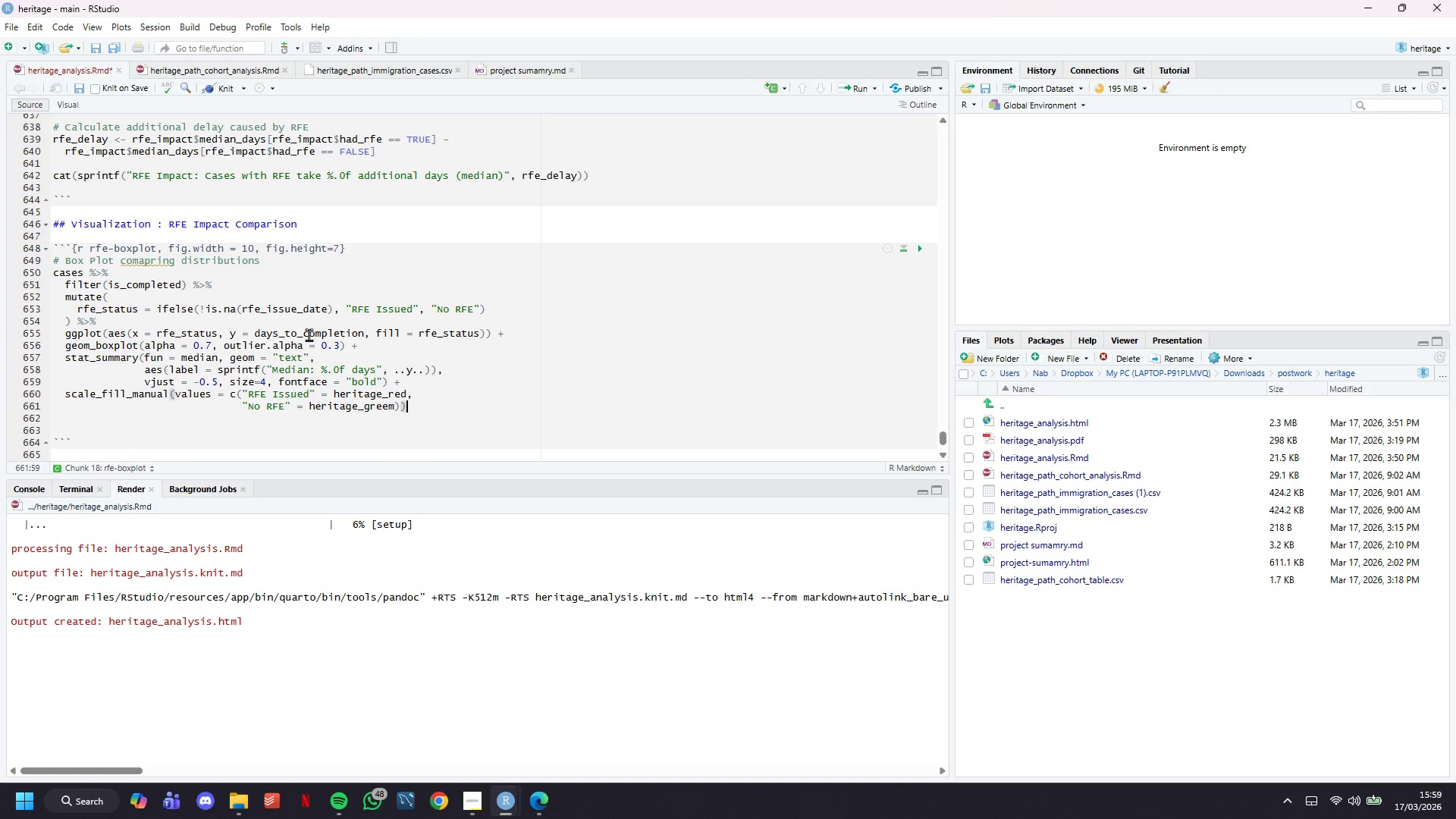 
key(Space)
 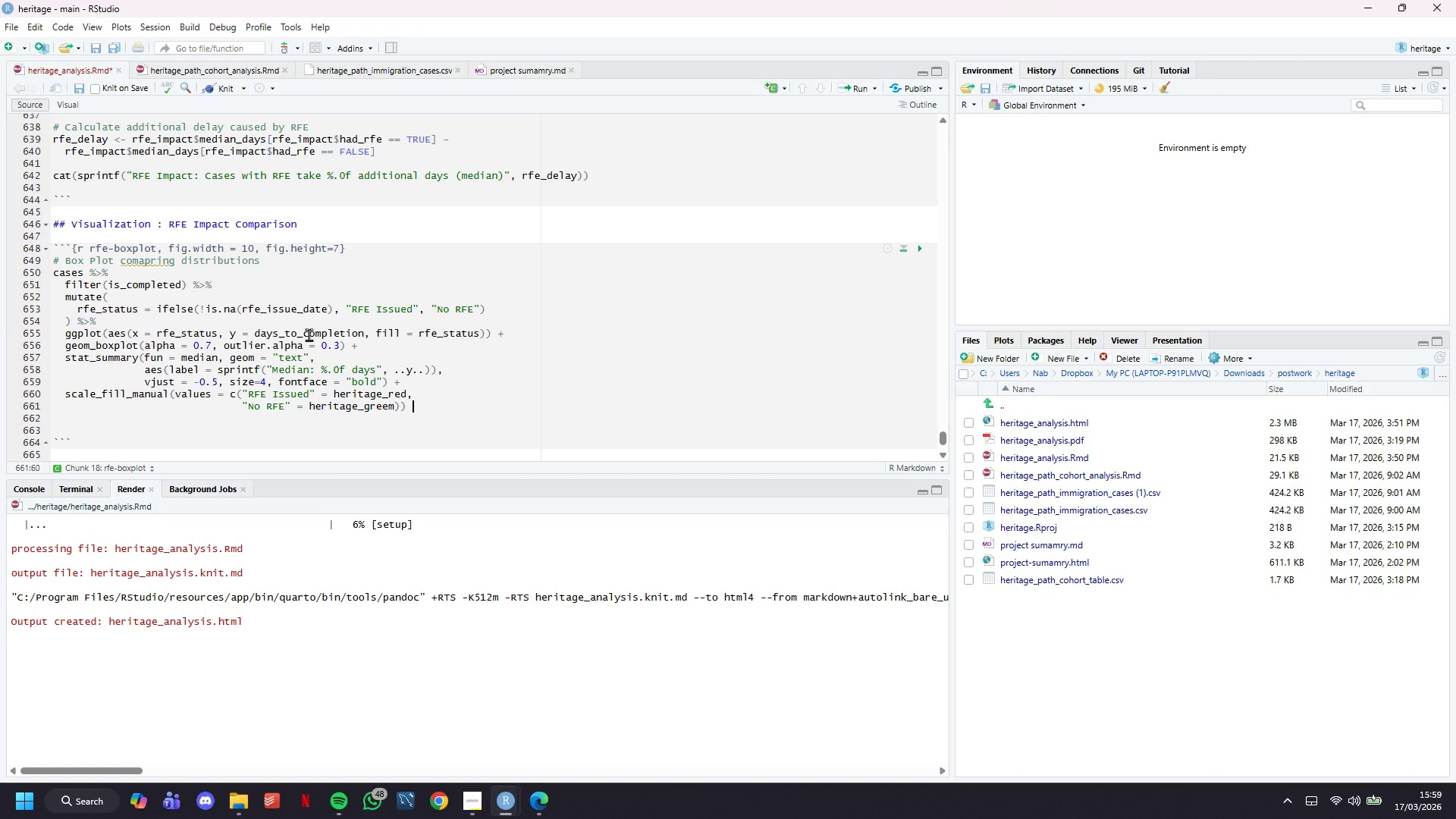 
key(Shift+Equal)
 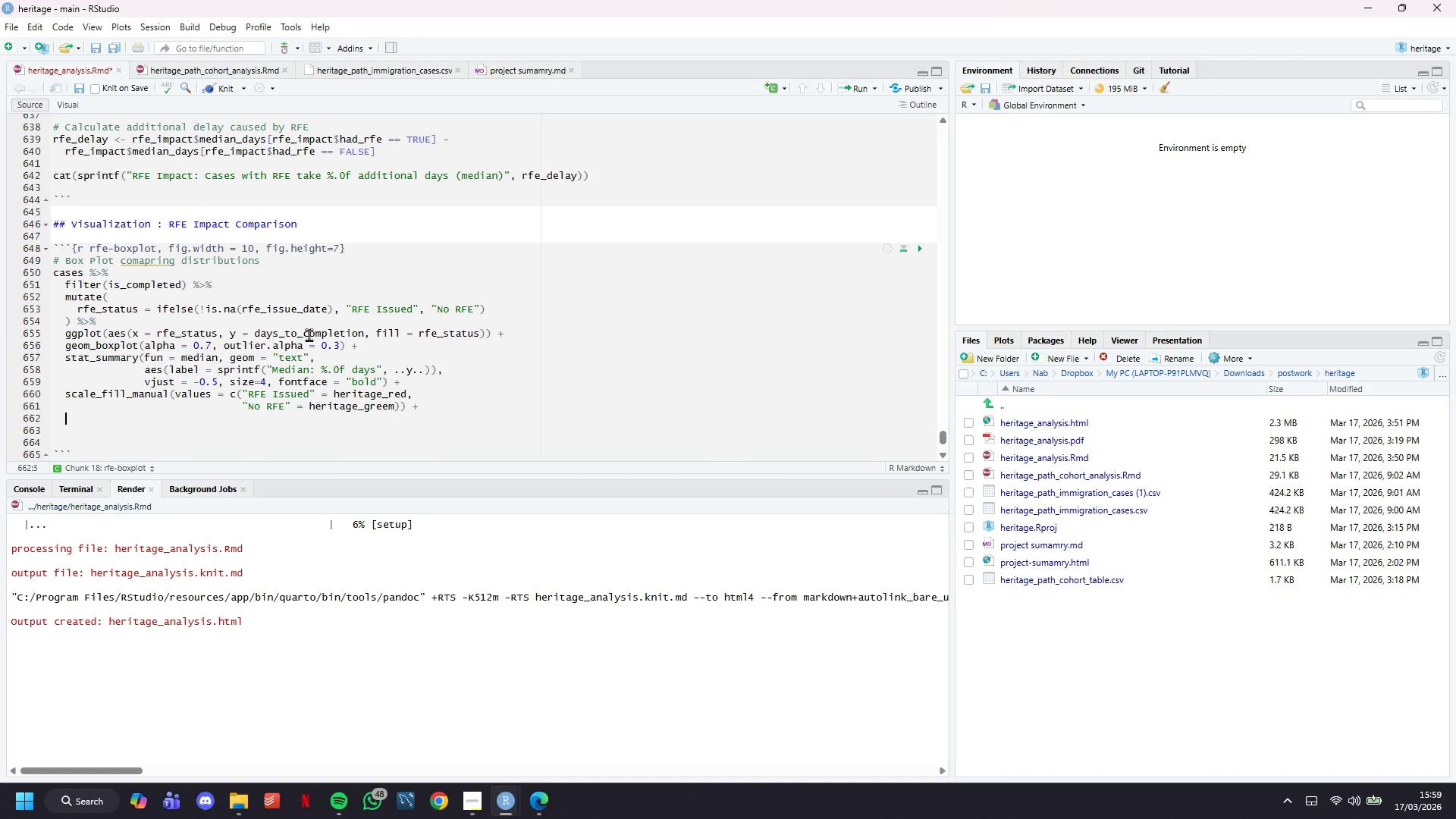 
key(Enter)
 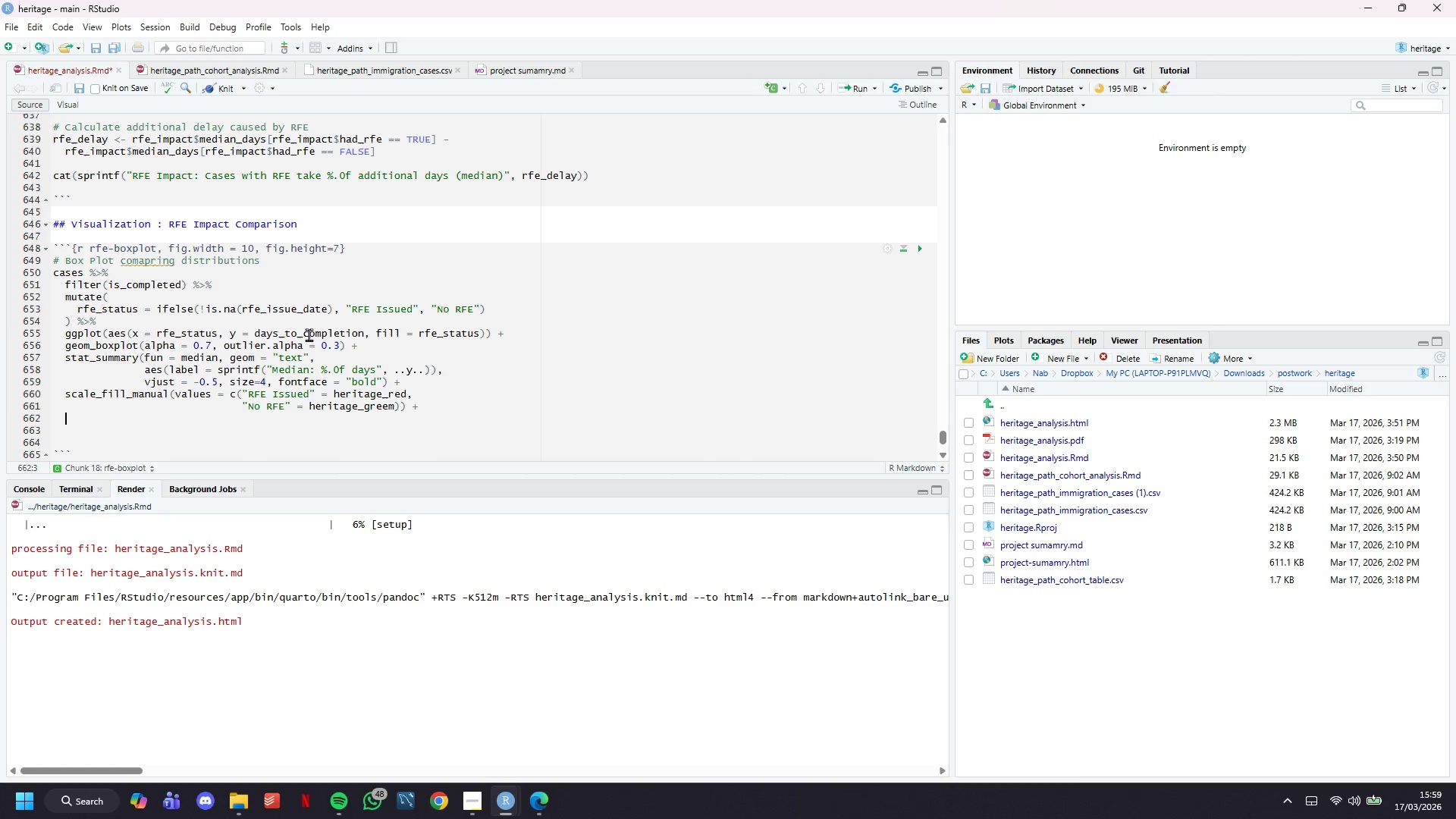 
type(labs()
 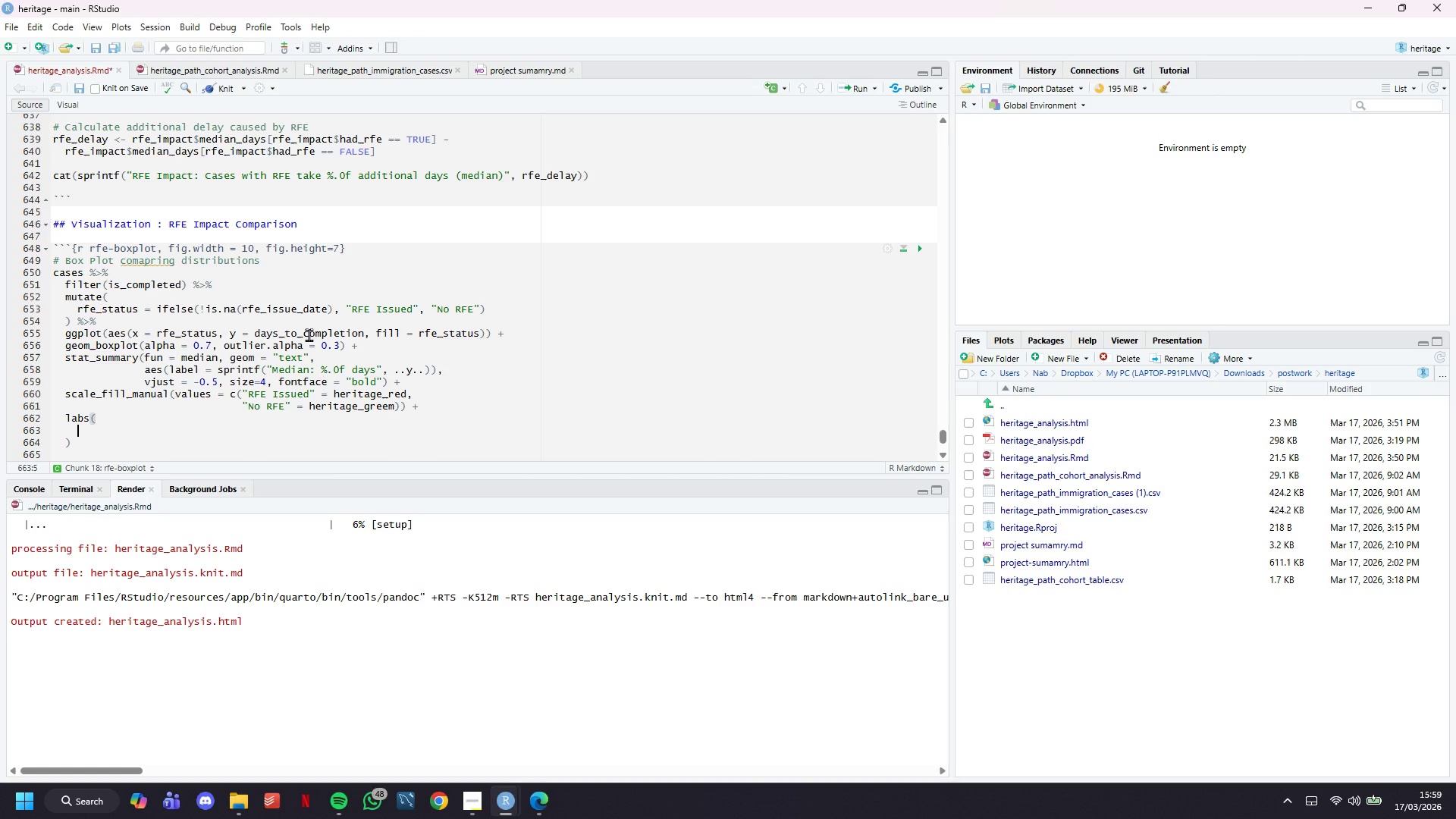 
key(Enter)
 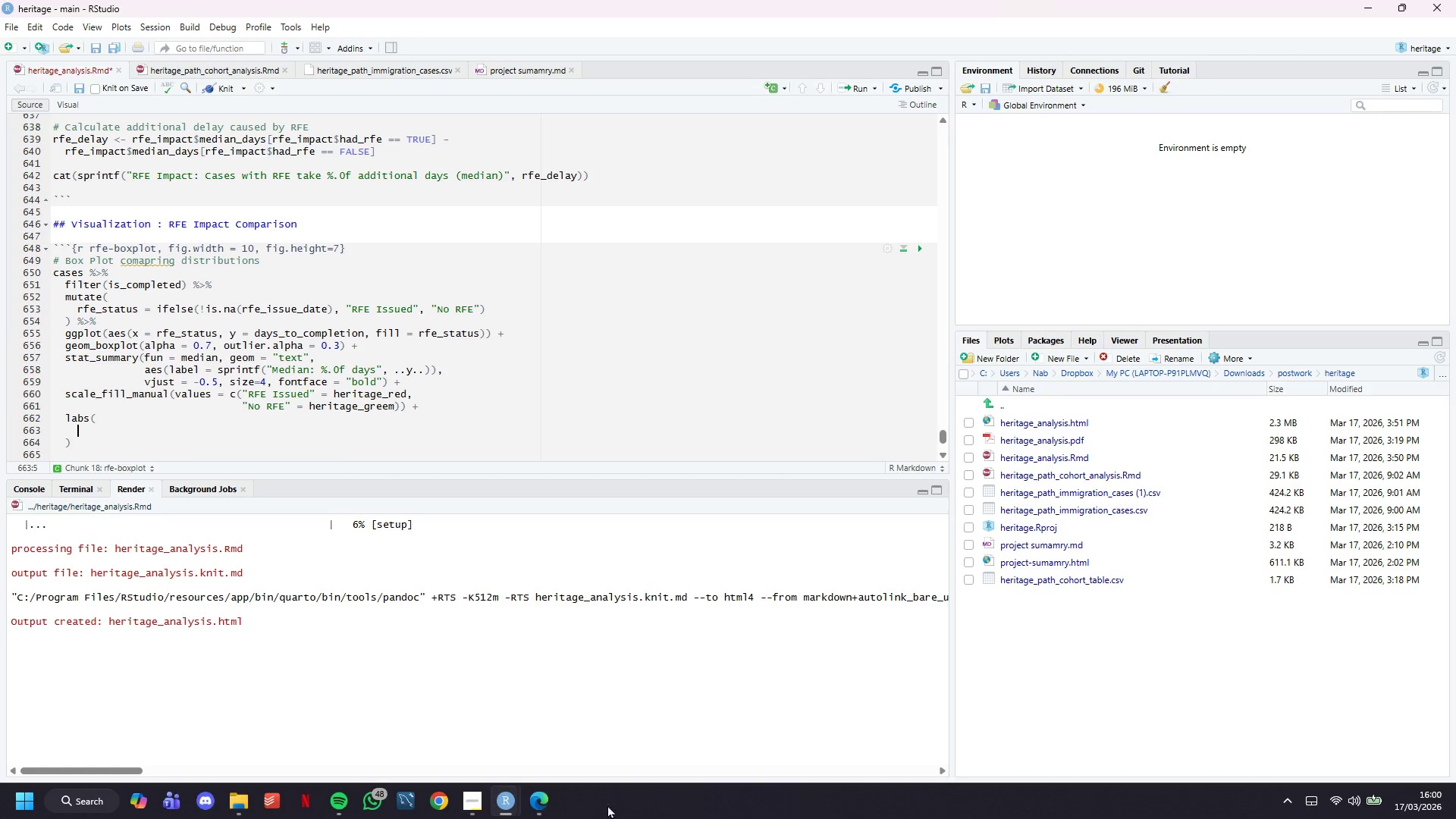 
left_click([485, 793])